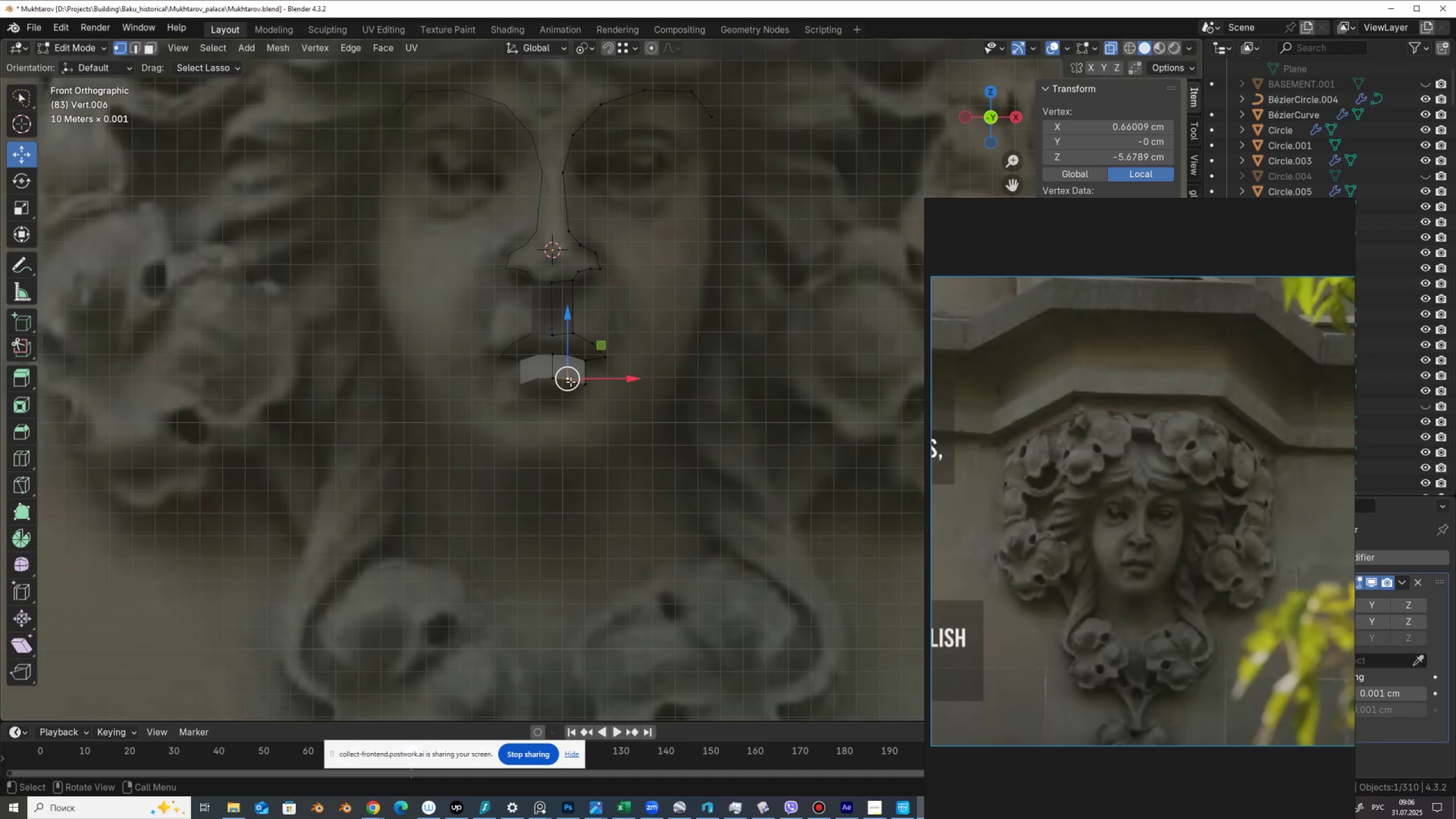 
scroll: coordinate [570, 382], scroll_direction: up, amount: 2.0
 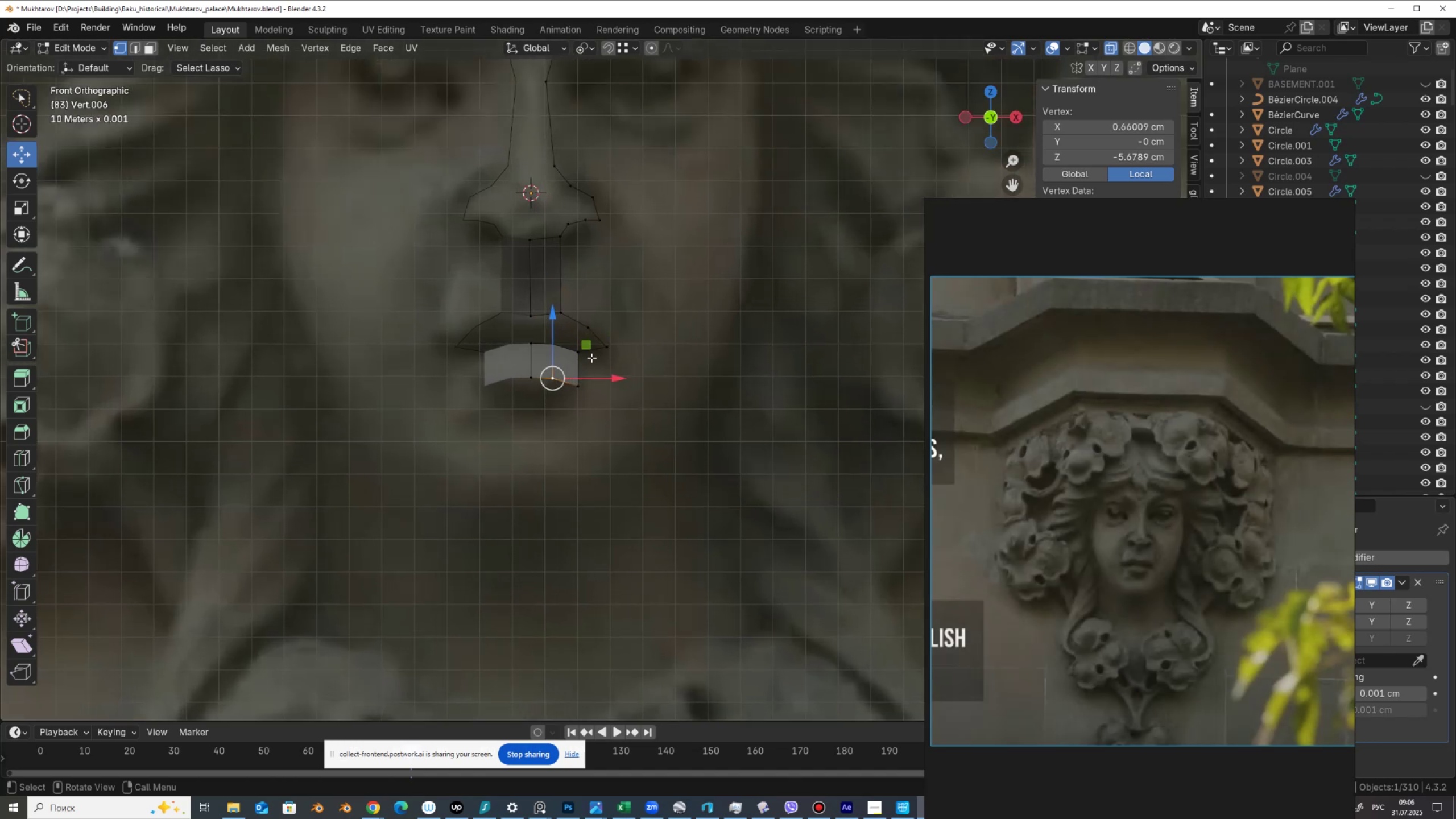 
left_click_drag(start_coordinate=[589, 345], to_coordinate=[585, 350])
 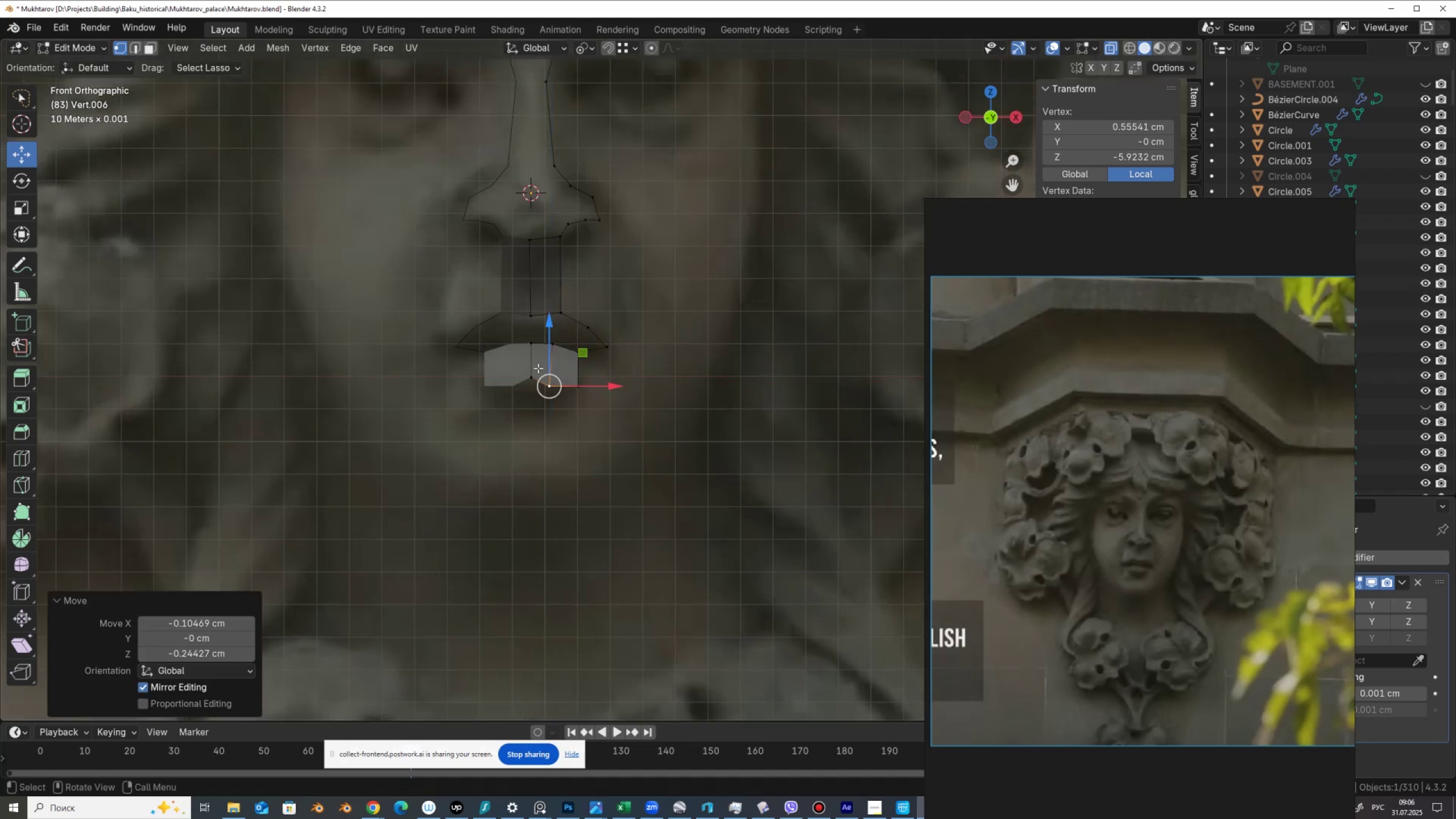 
left_click([532, 373])
 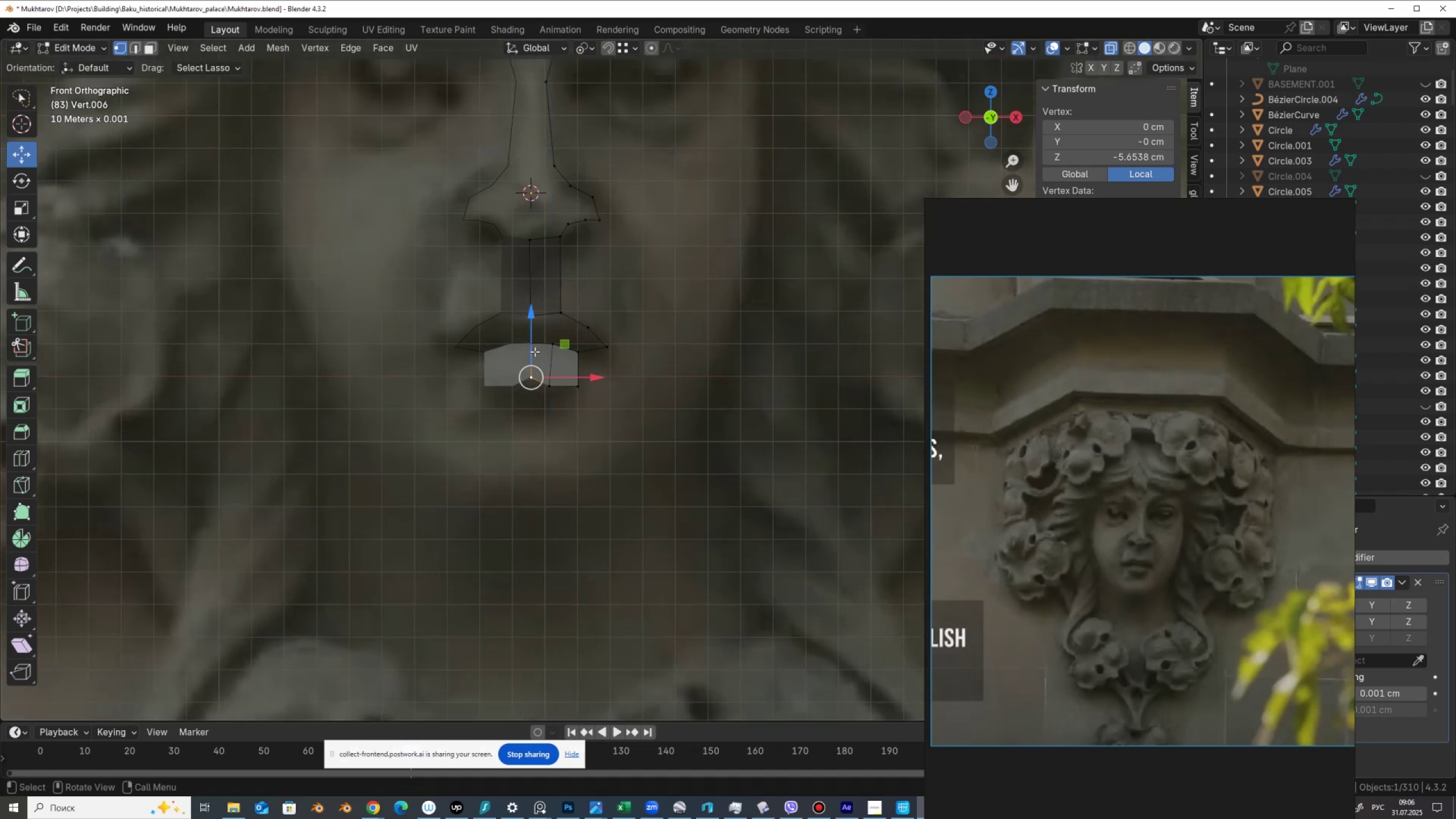 
left_click_drag(start_coordinate=[533, 351], to_coordinate=[533, 360])
 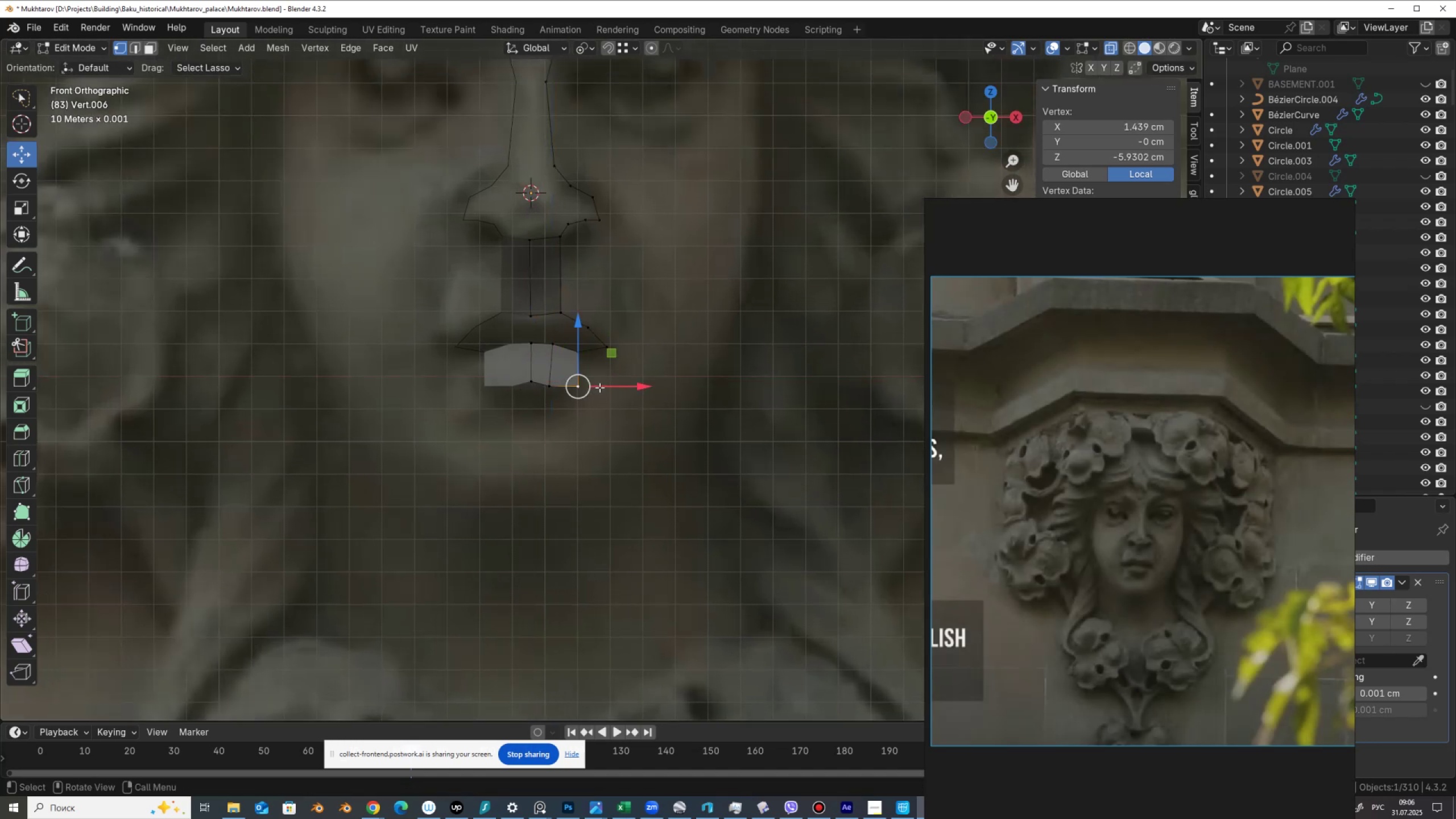 
left_click_drag(start_coordinate=[606, 362], to_coordinate=[604, 344])
 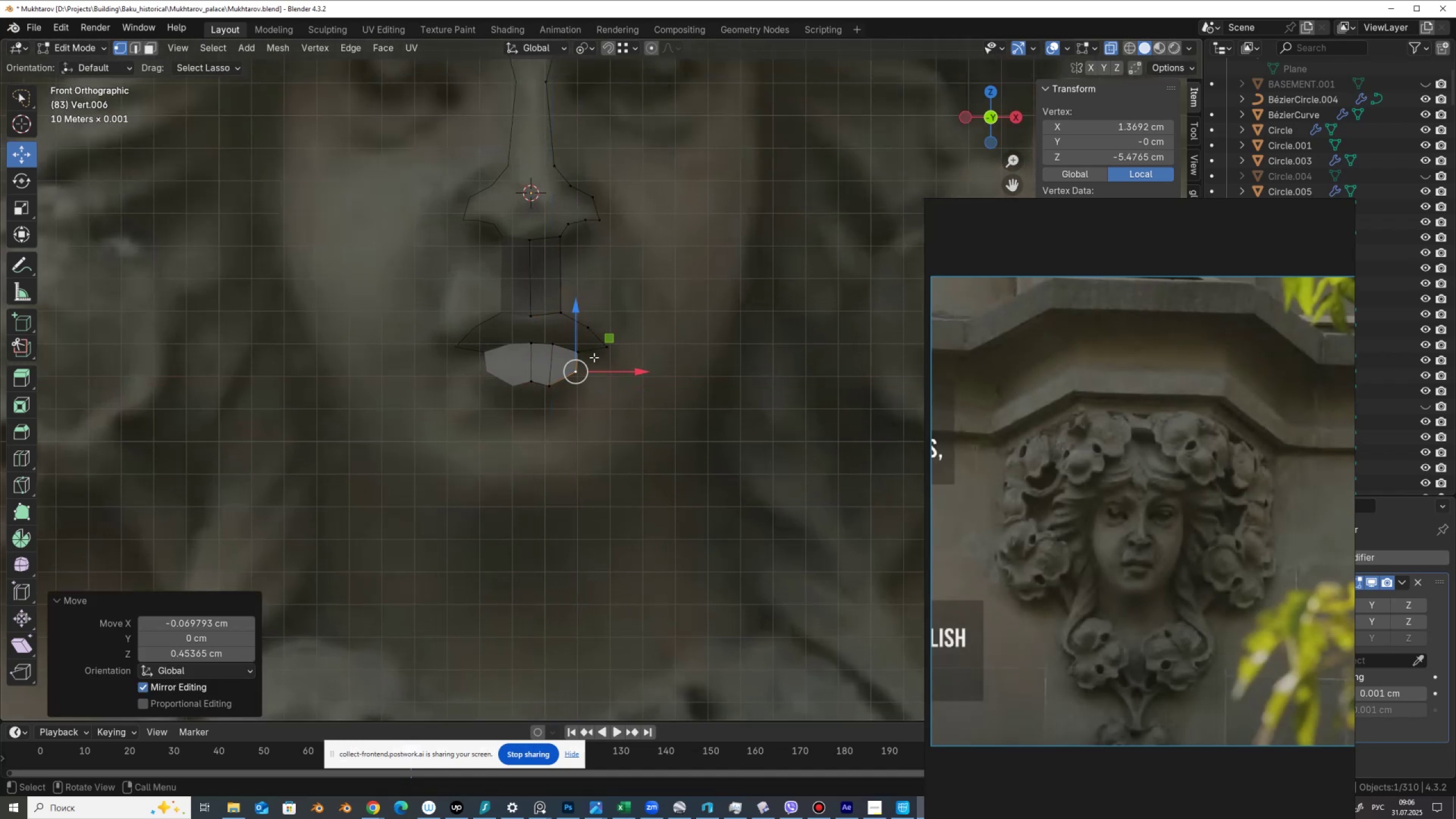 
scroll: coordinate [594, 357], scroll_direction: down, amount: 3.0
 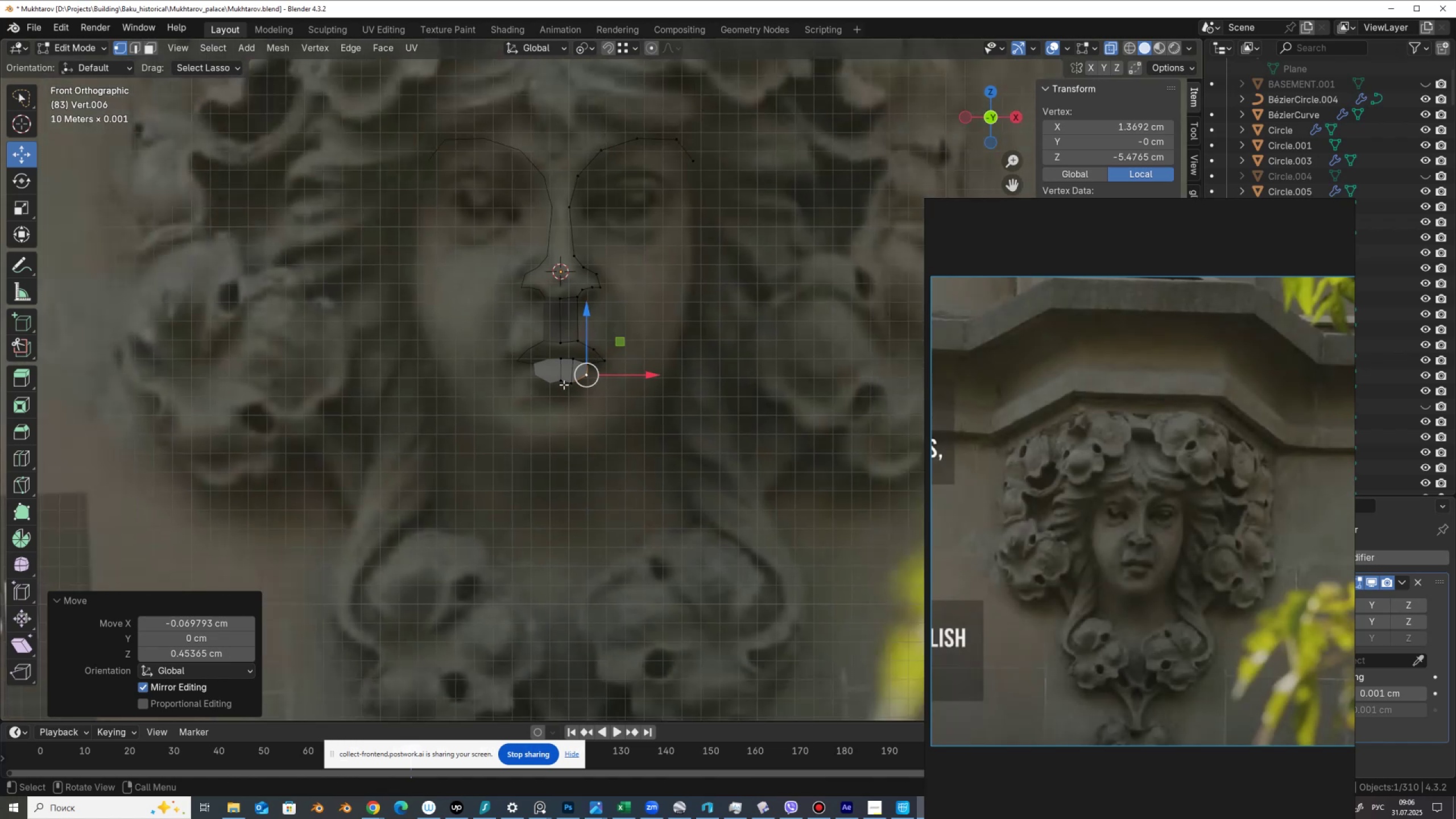 
left_click([562, 381])
 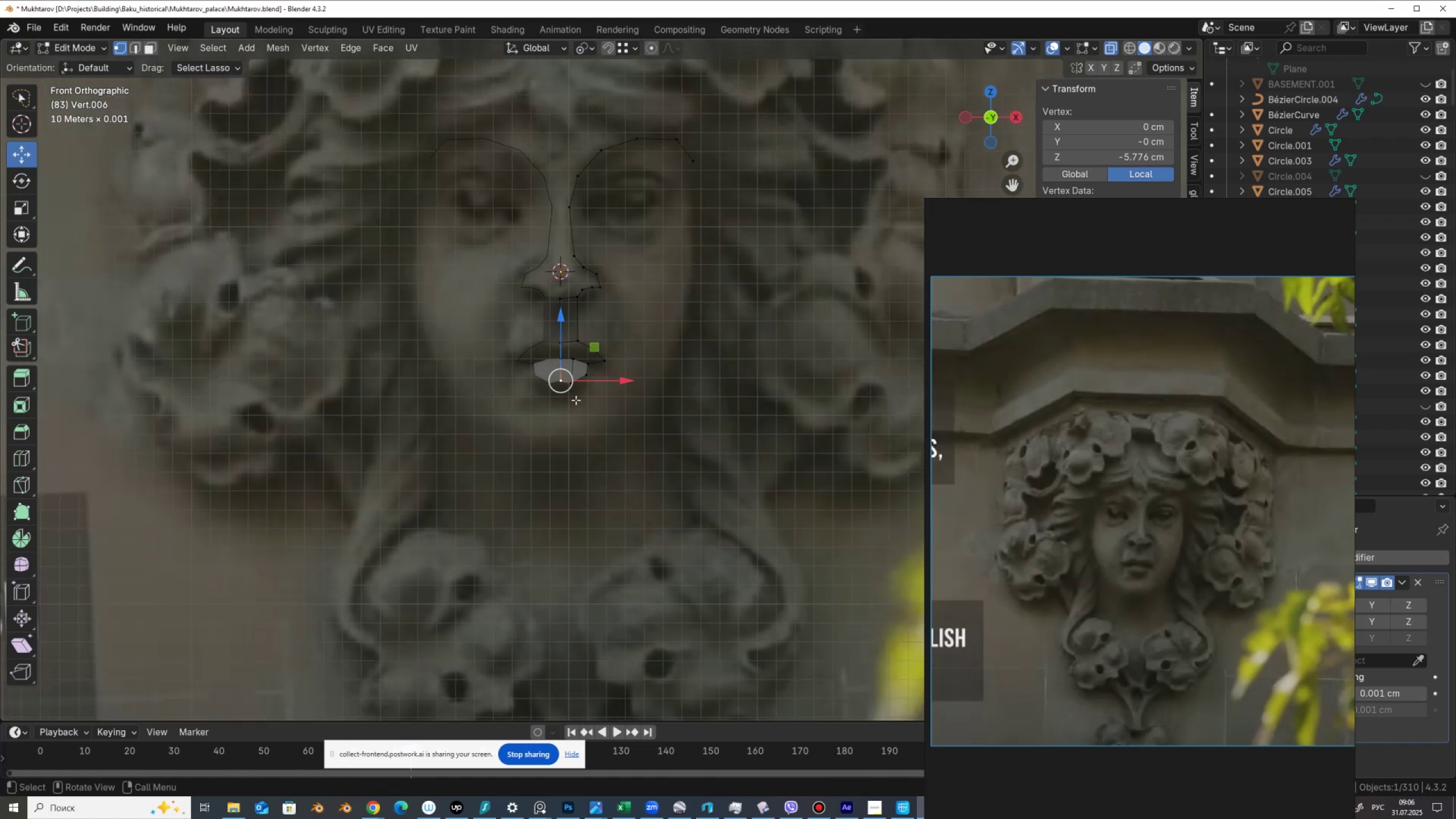 
hold_key(key=ShiftLeft, duration=0.42)
left_click([578, 390])
 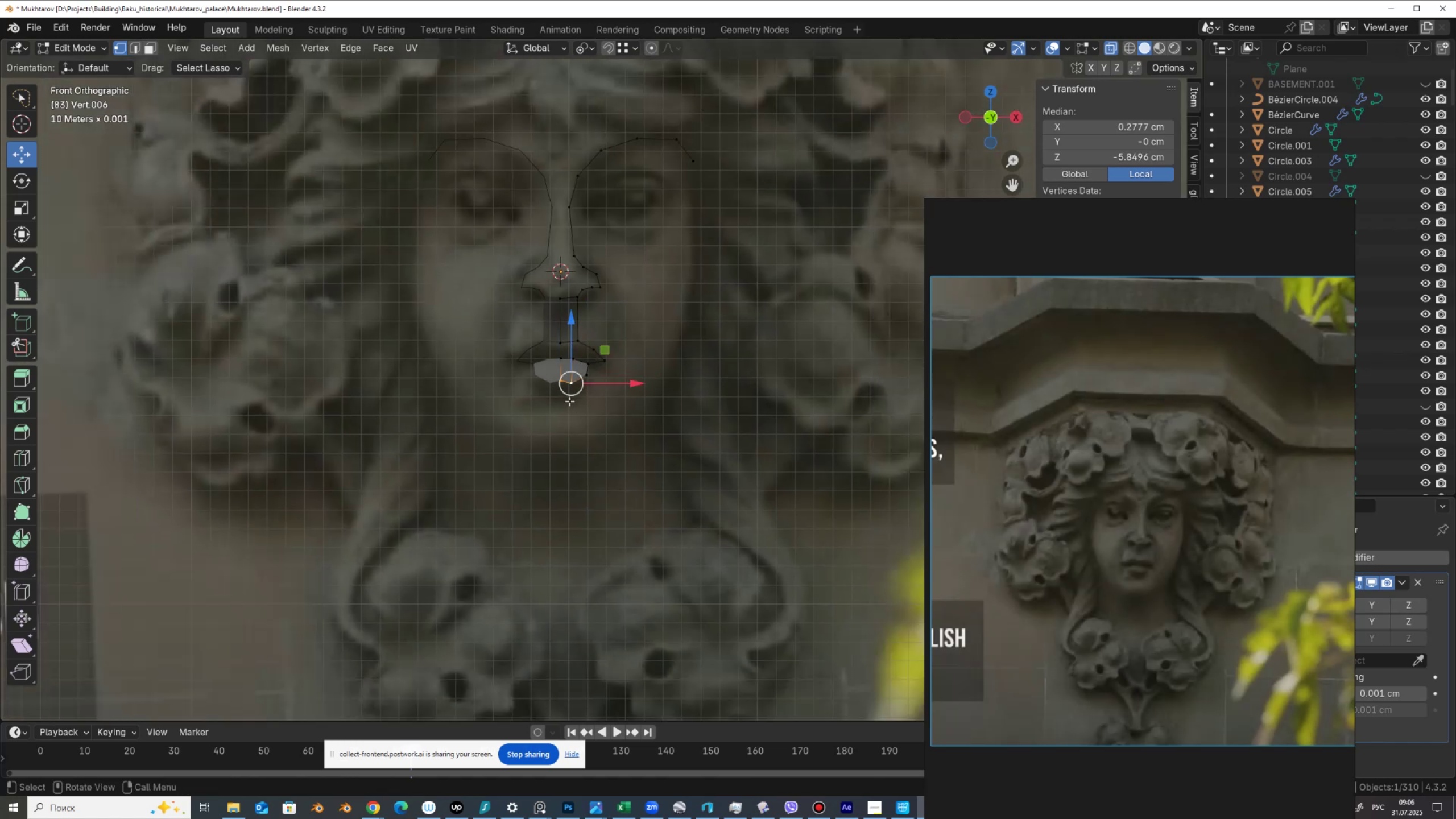 
key(E)
 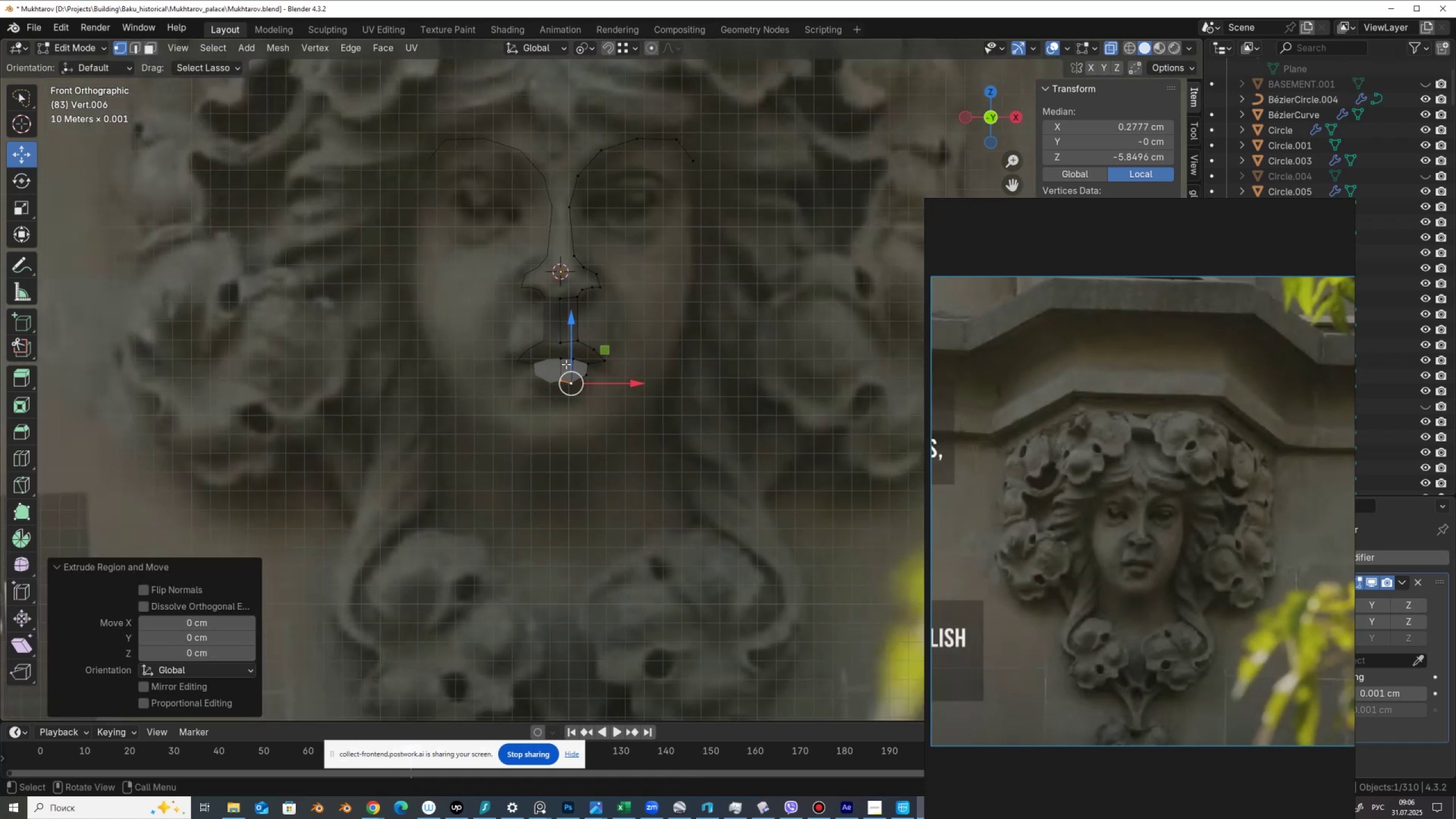 
left_click_drag(start_coordinate=[569, 355], to_coordinate=[571, 384])
 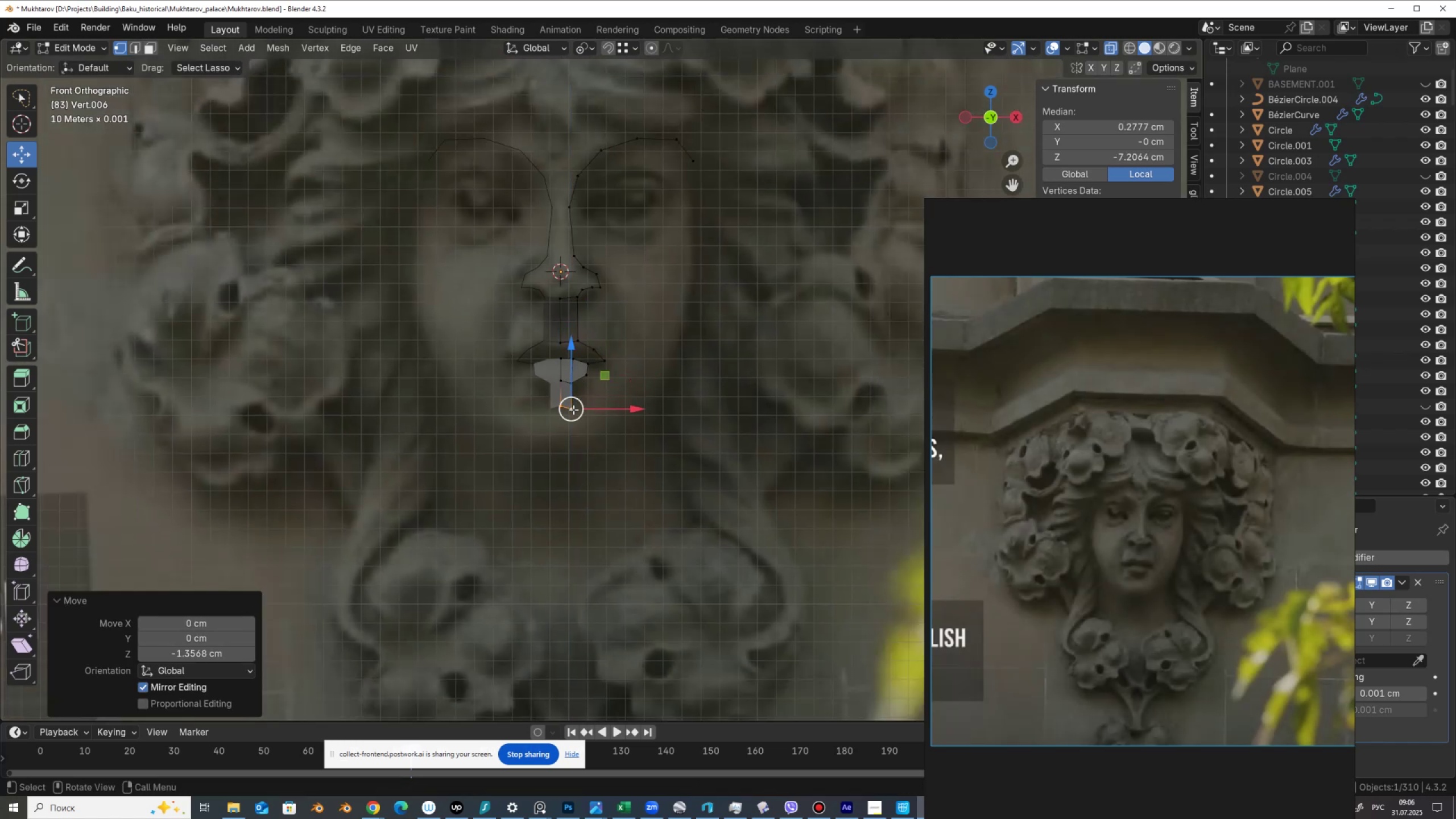 
left_click([573, 410])
 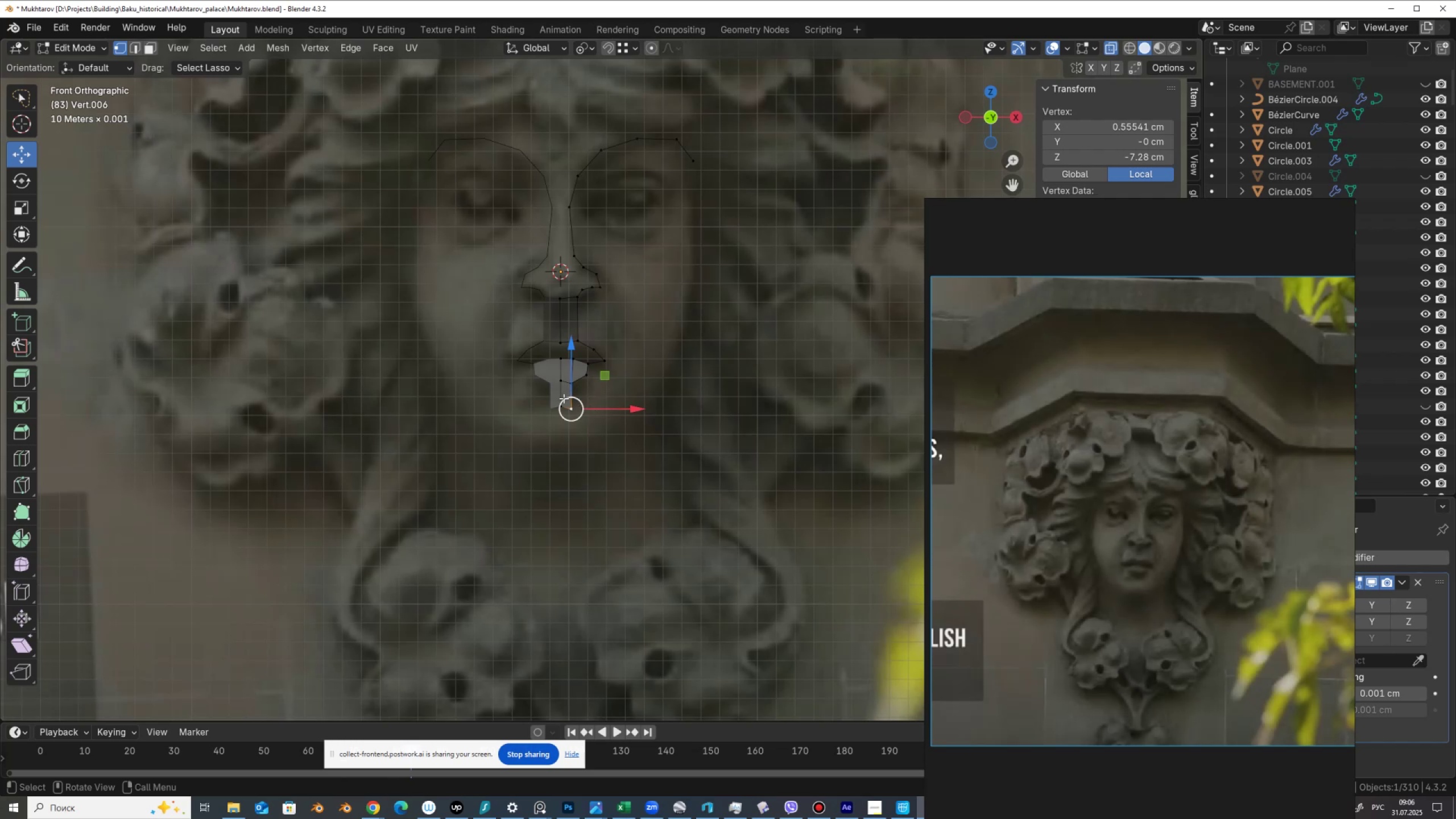 
hold_key(key=ShiftLeft, duration=0.35)
left_click([559, 404])
 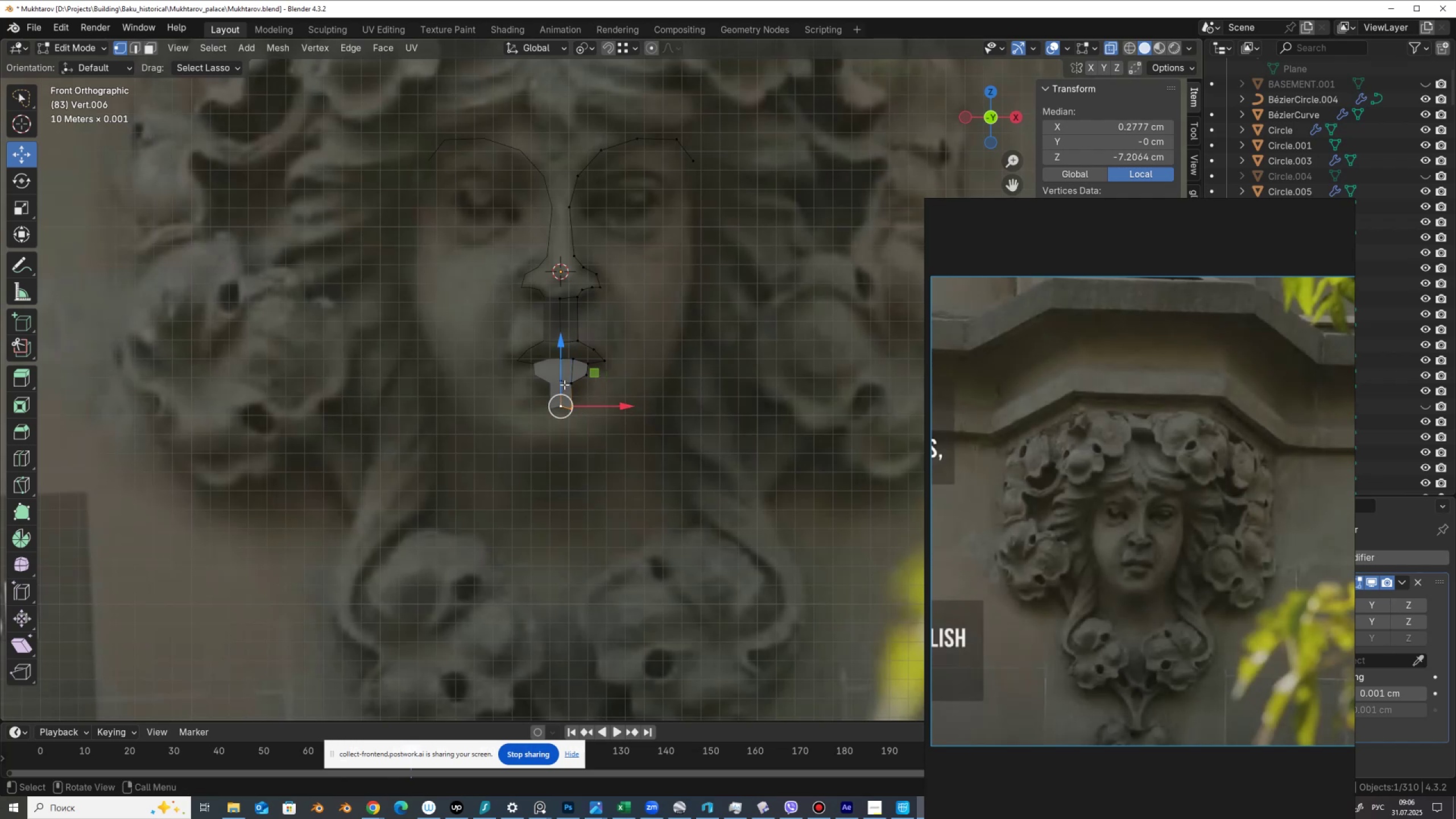 
left_click_drag(start_coordinate=[564, 384], to_coordinate=[564, 376])
 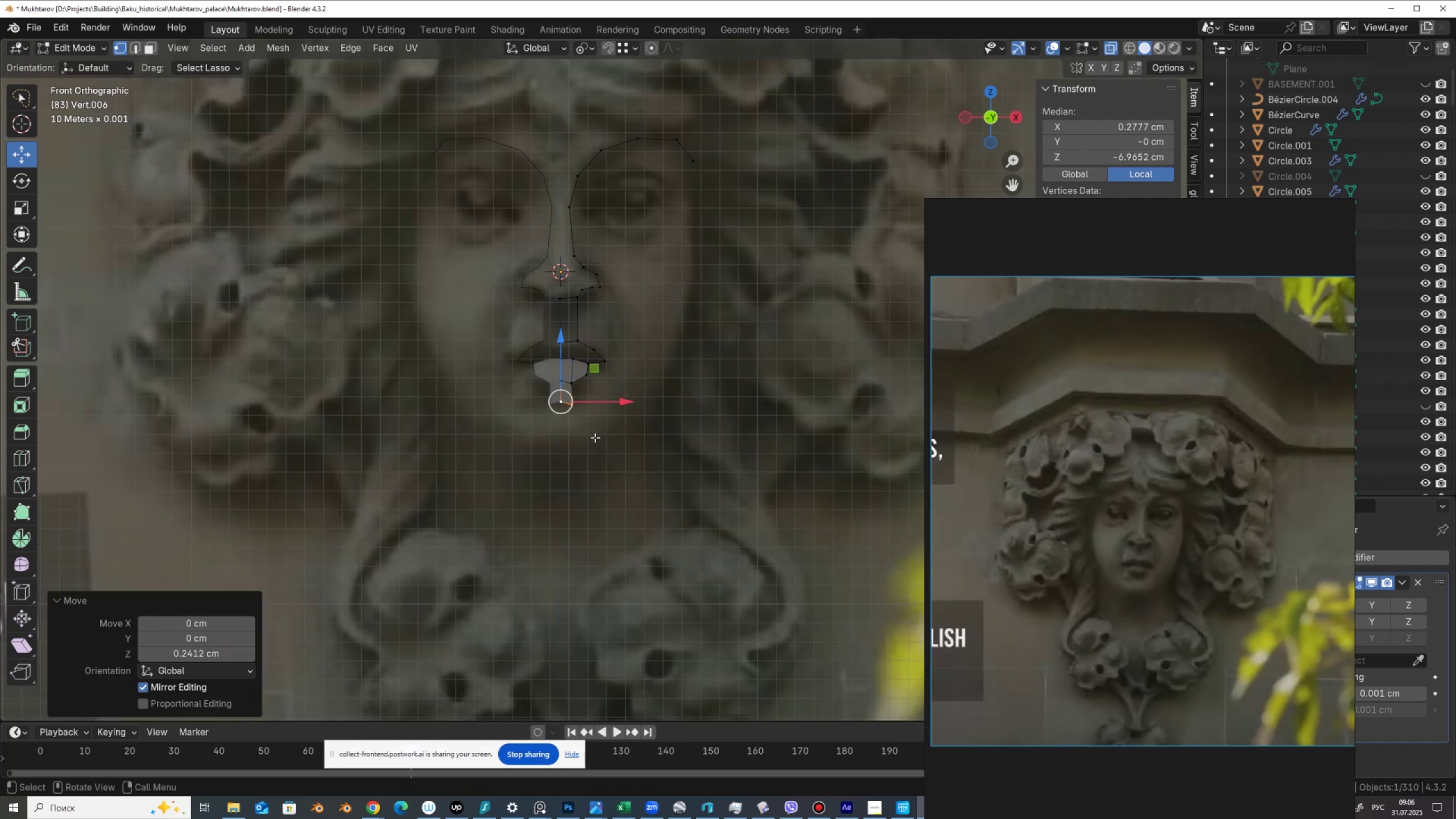 
key(E)
 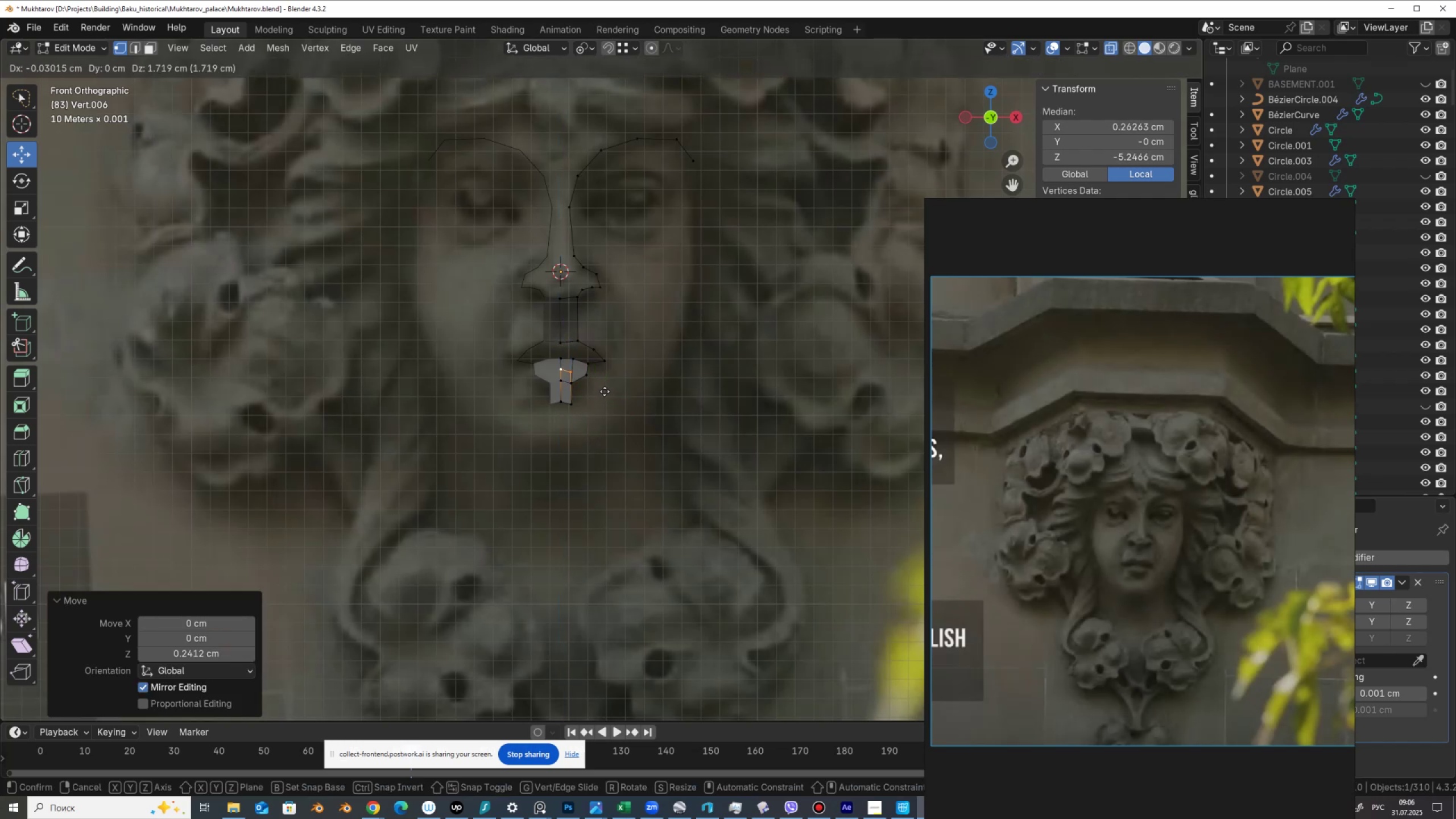 
right_click([605, 391])
 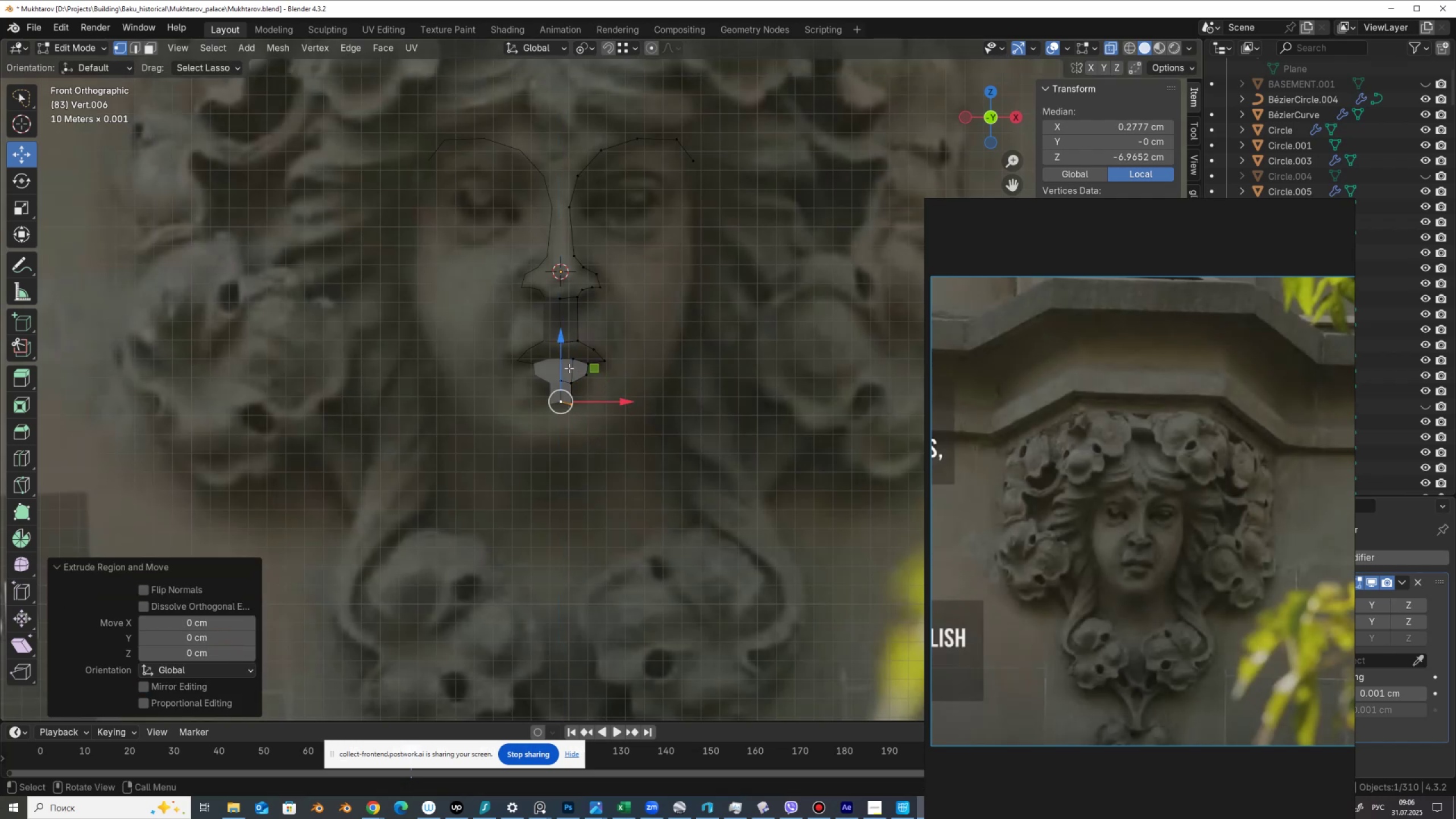 
left_click_drag(start_coordinate=[560, 379], to_coordinate=[556, 432])
 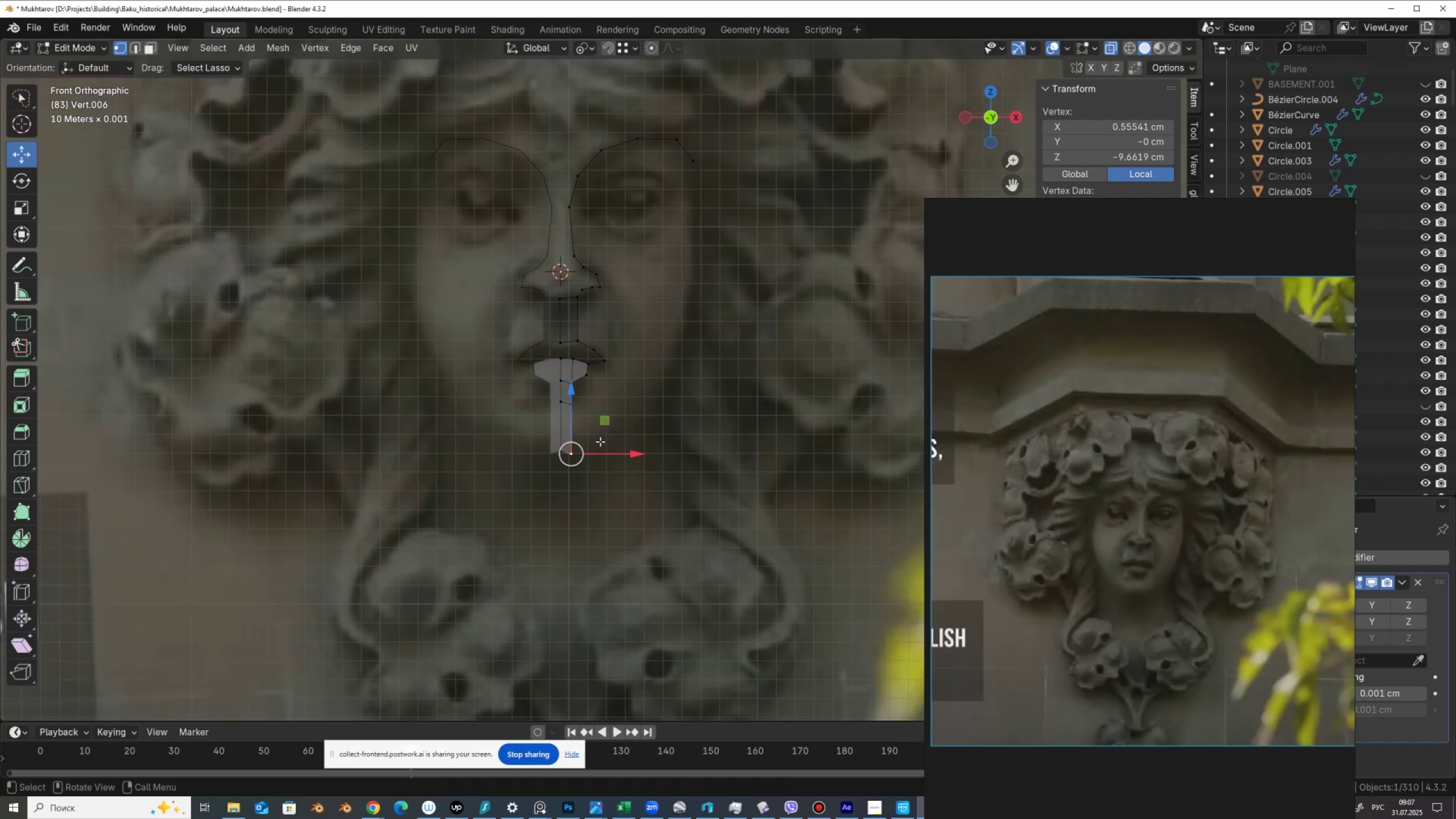 
left_click_drag(start_coordinate=[573, 417], to_coordinate=[573, 409])
 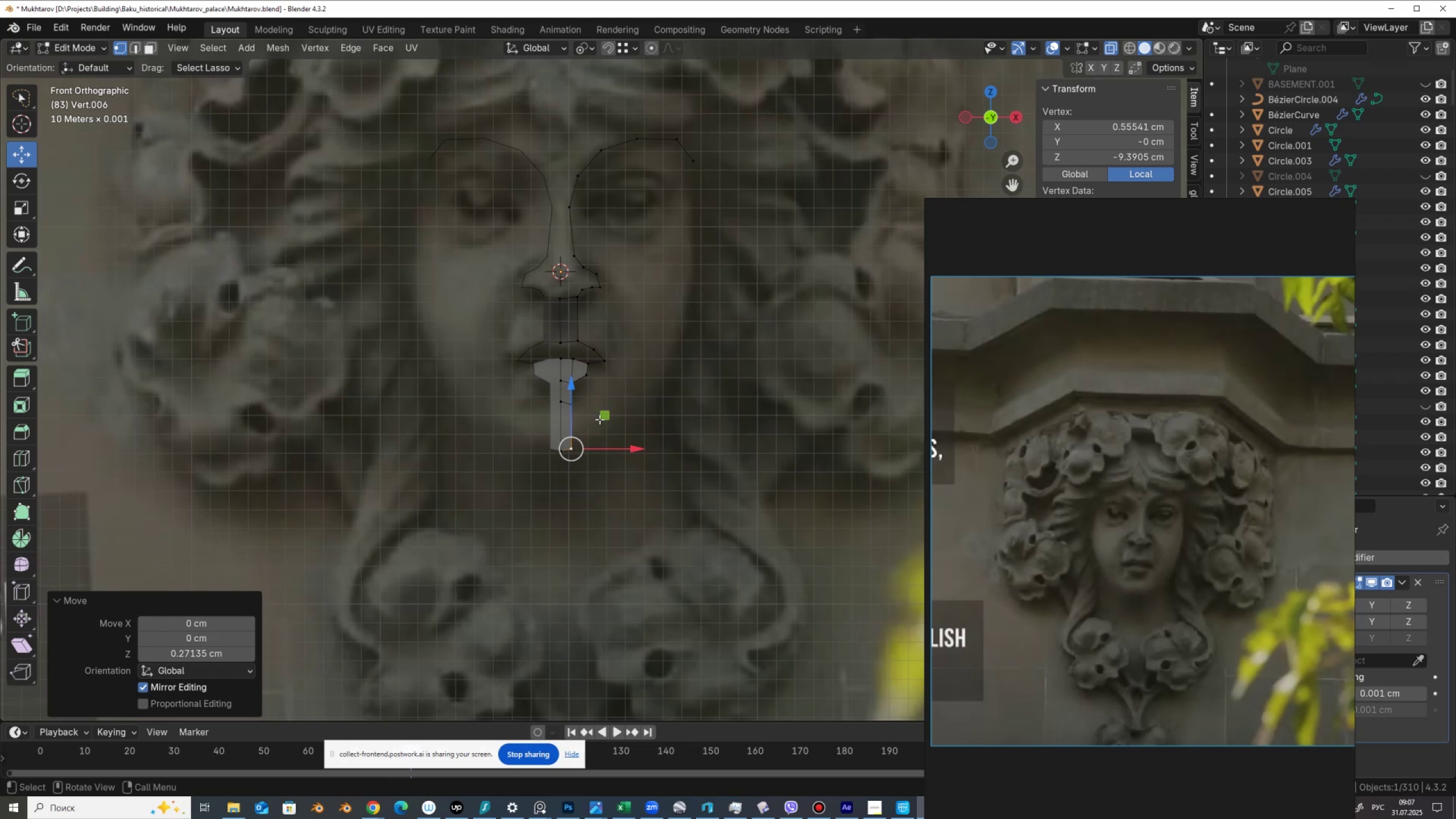 
left_click_drag(start_coordinate=[606, 414], to_coordinate=[623, 411])
 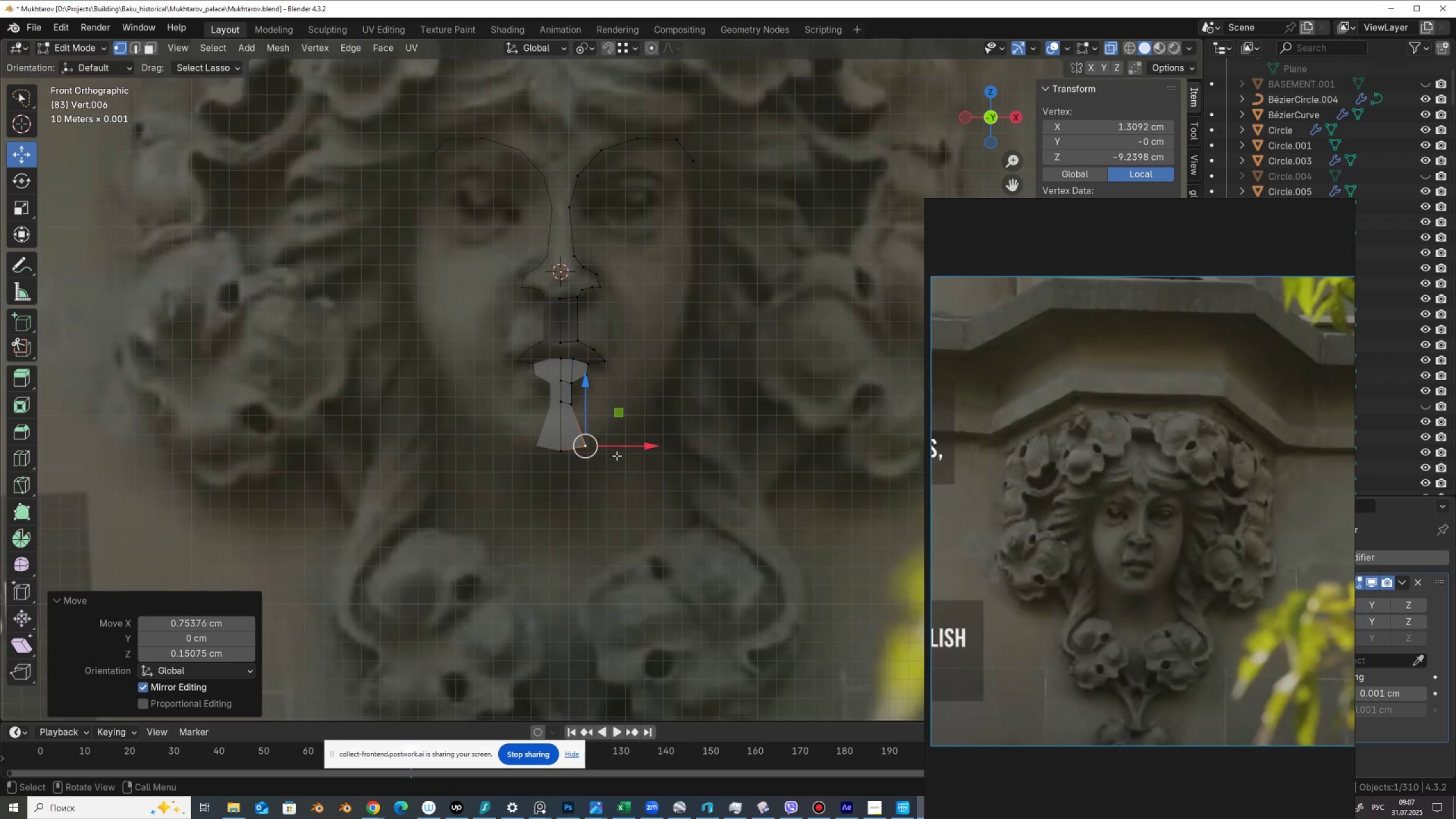 
key(E)
 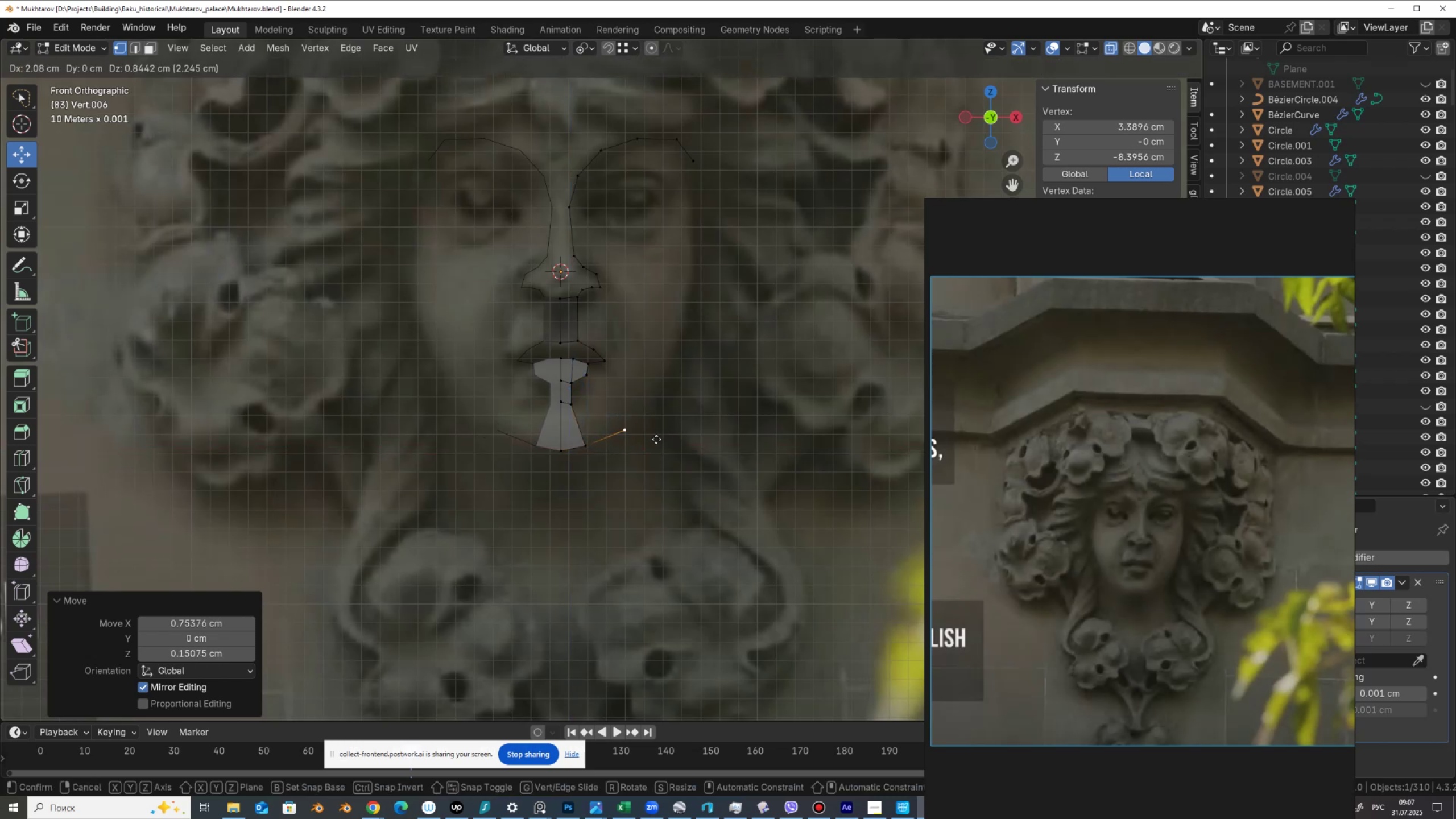 
left_click([656, 440])
 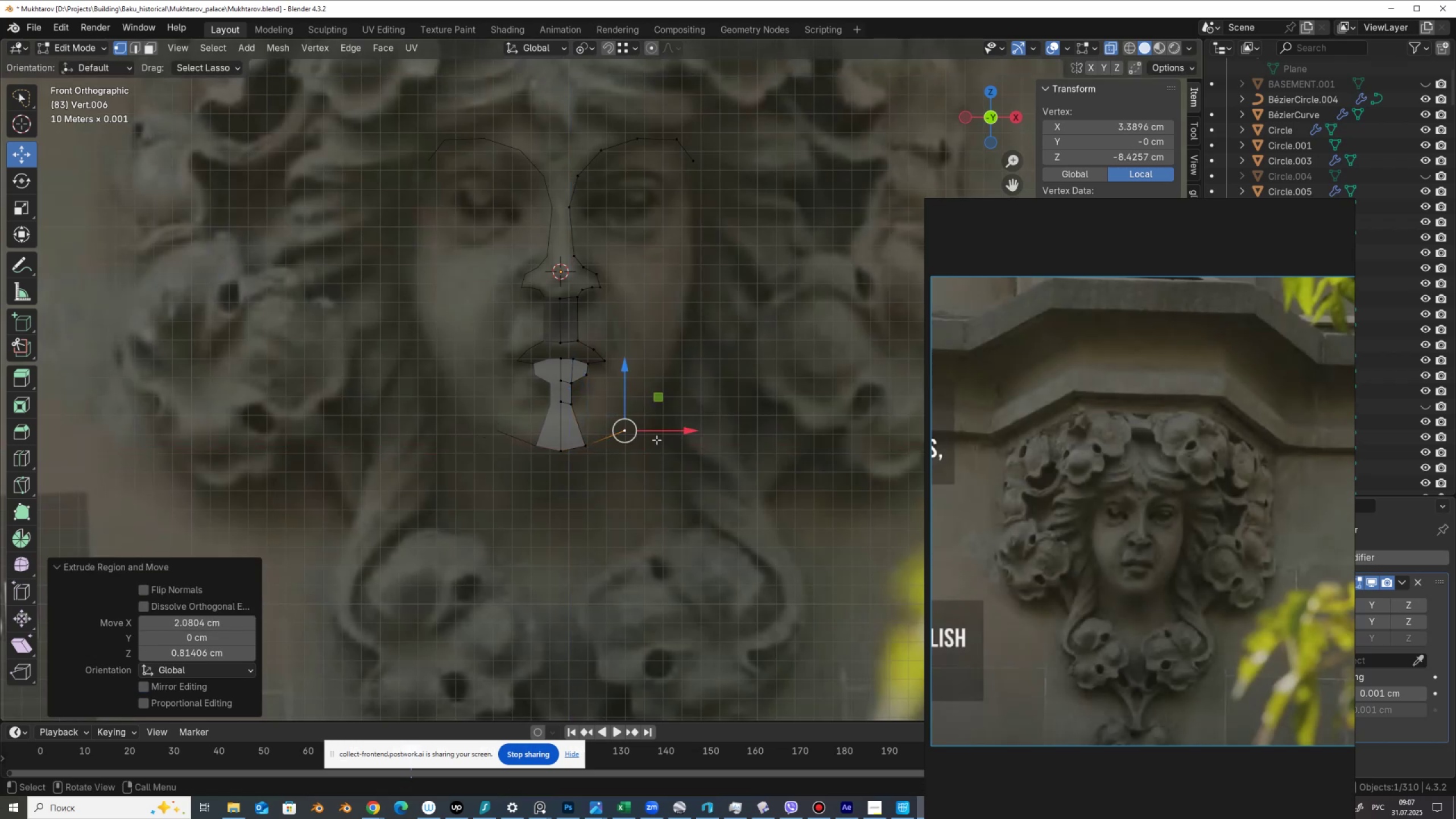 
key(E)
 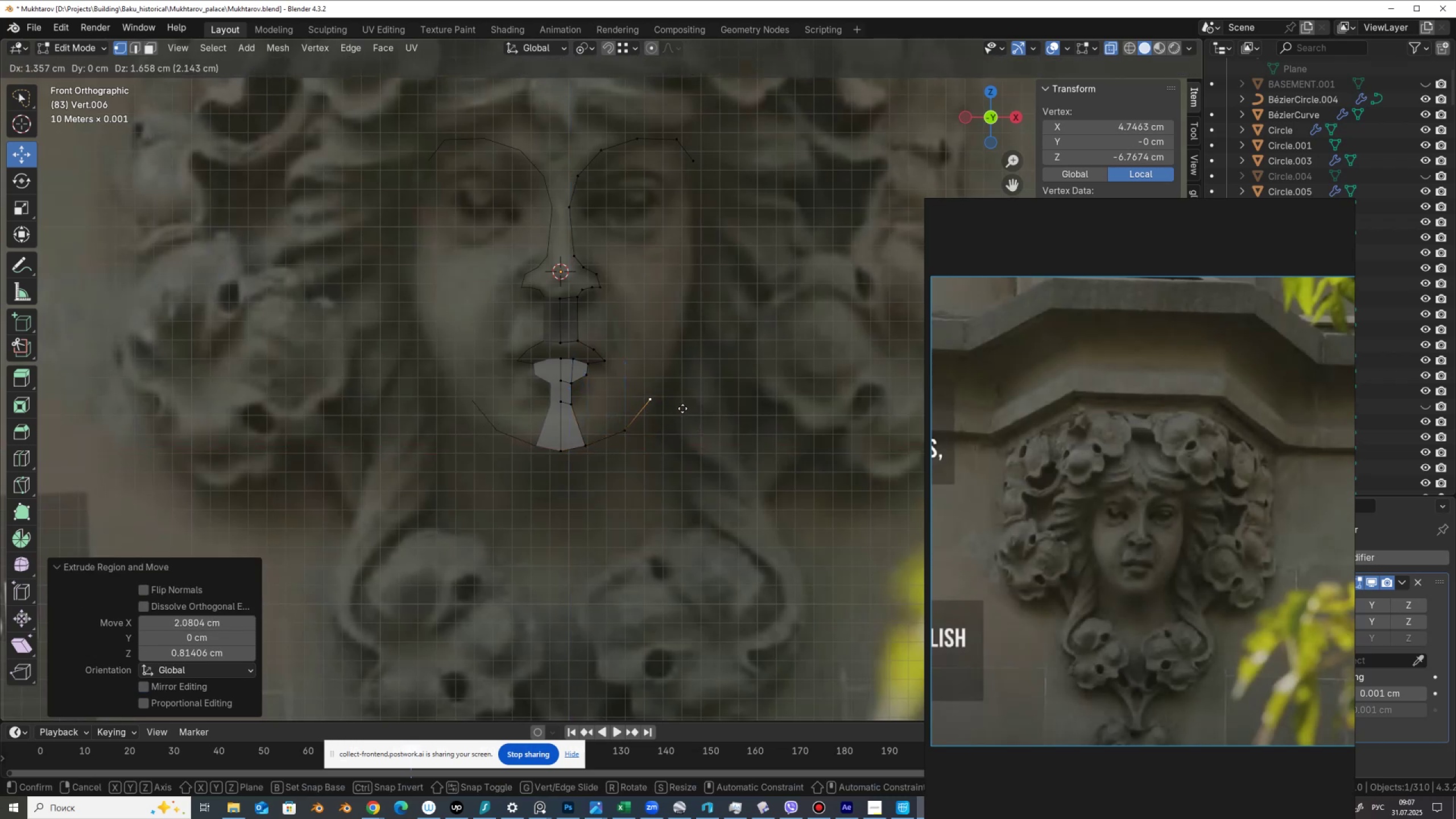 
left_click([683, 406])
 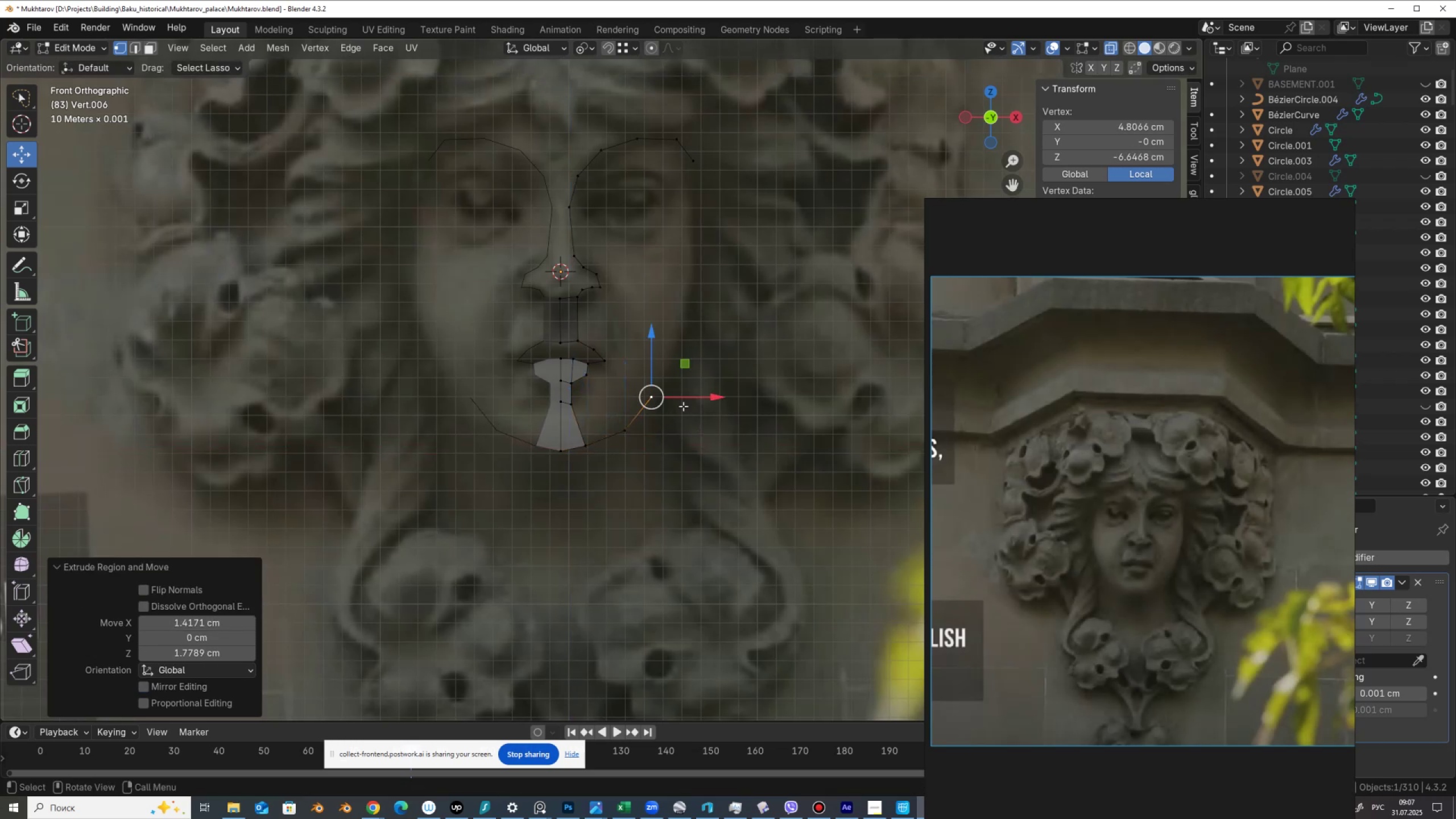 
key(E)
 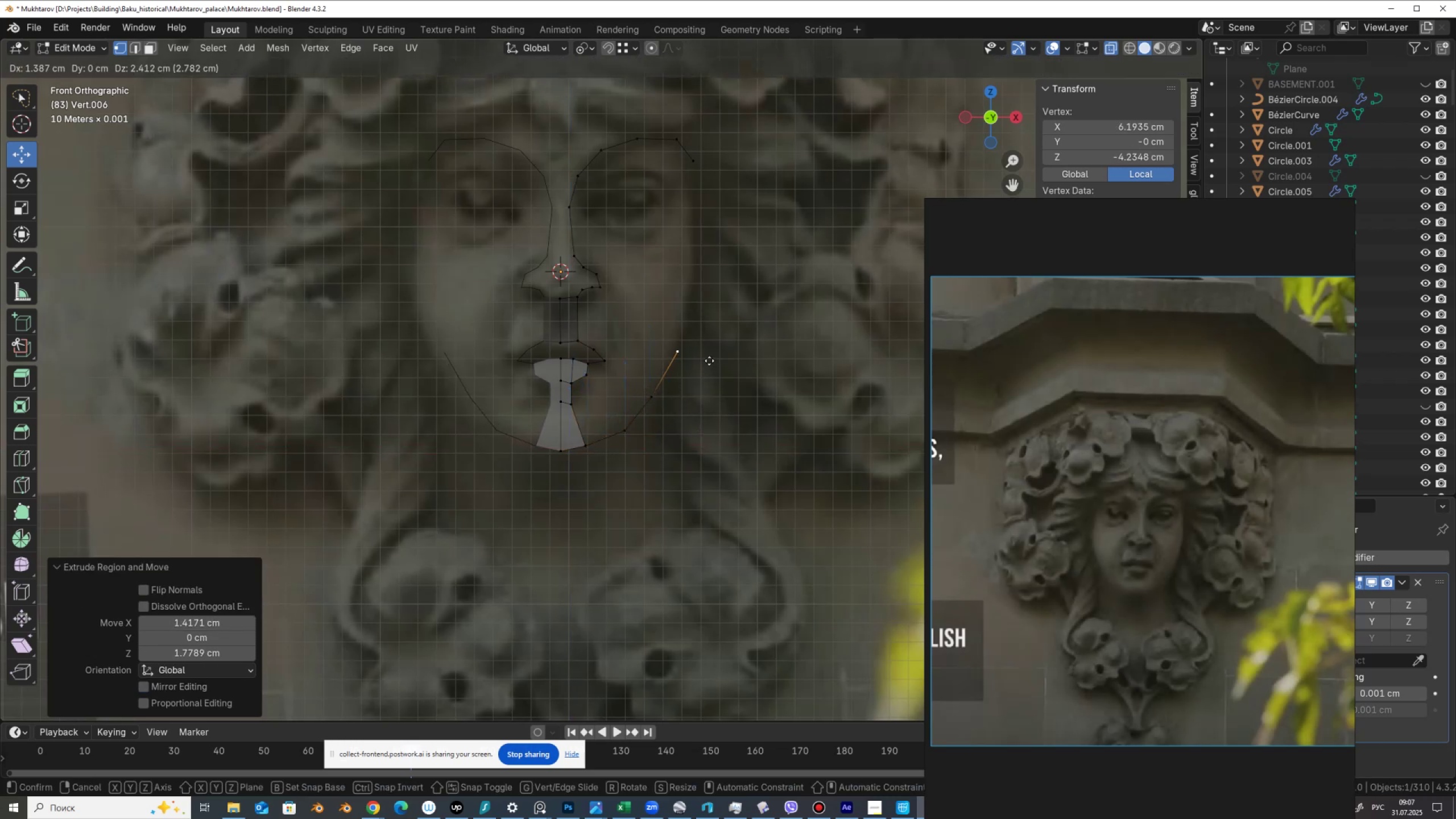 
left_click([709, 361])
 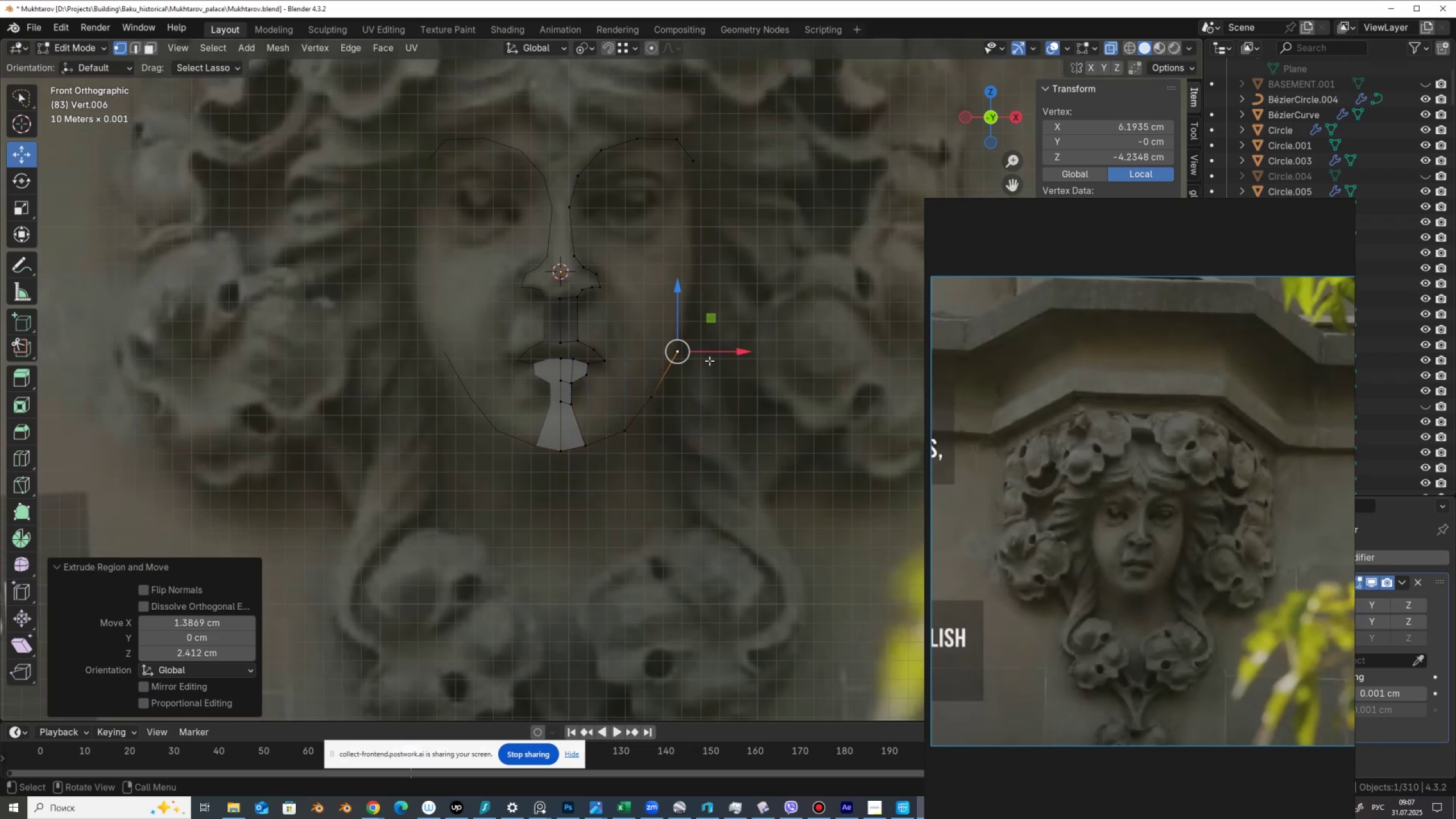 
key(E)
 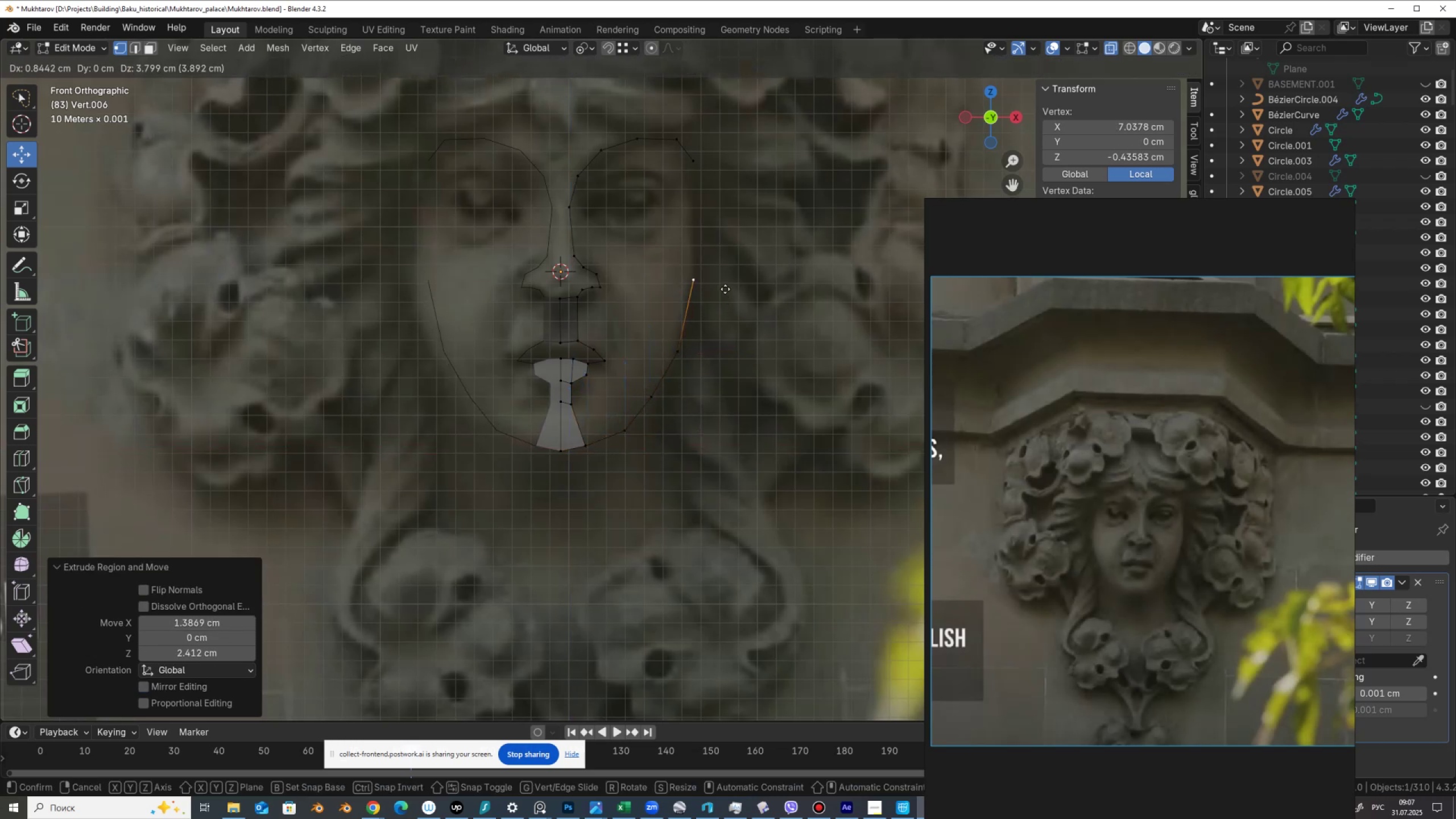 
left_click([725, 289])
 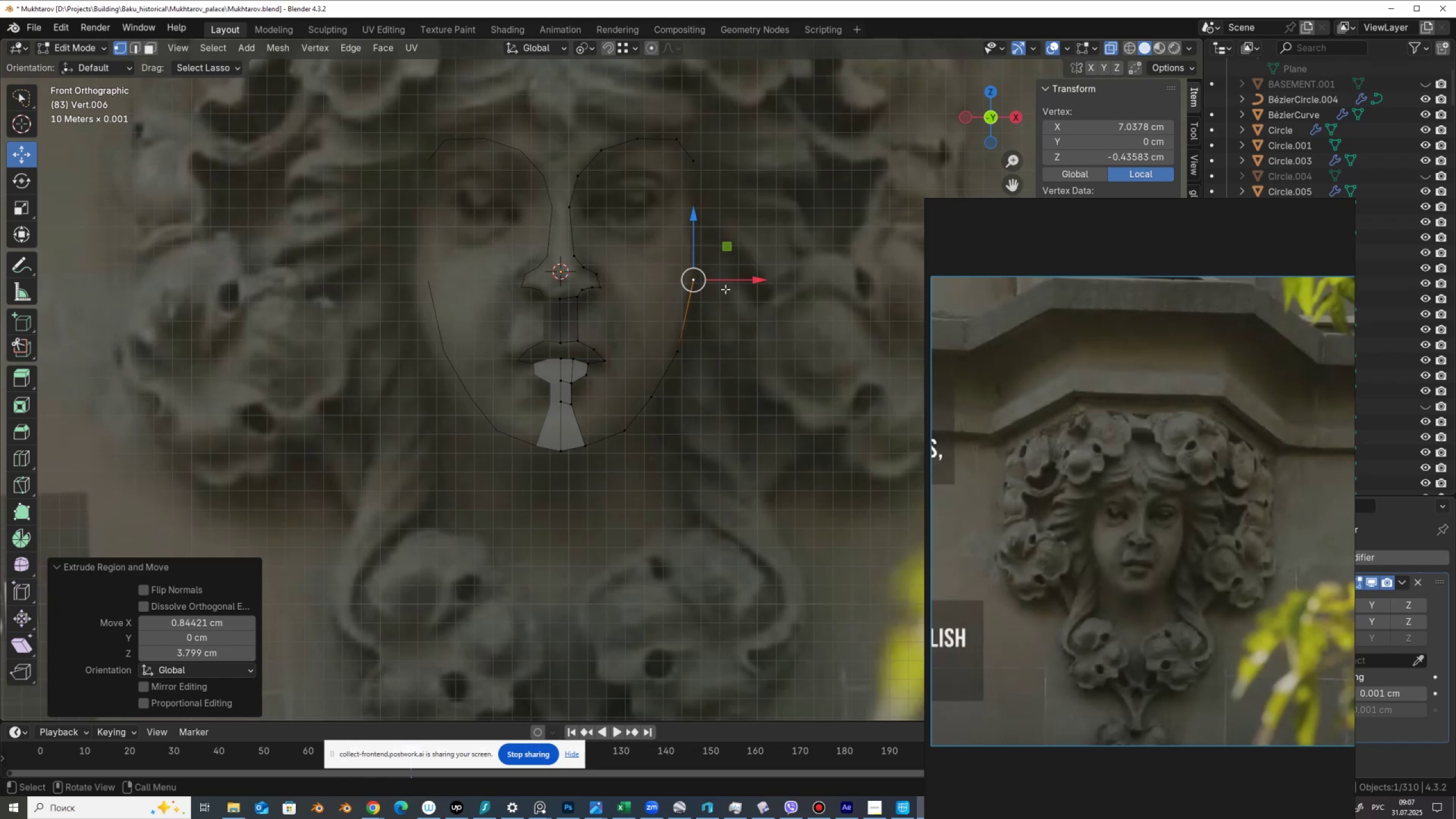 
key(E)
 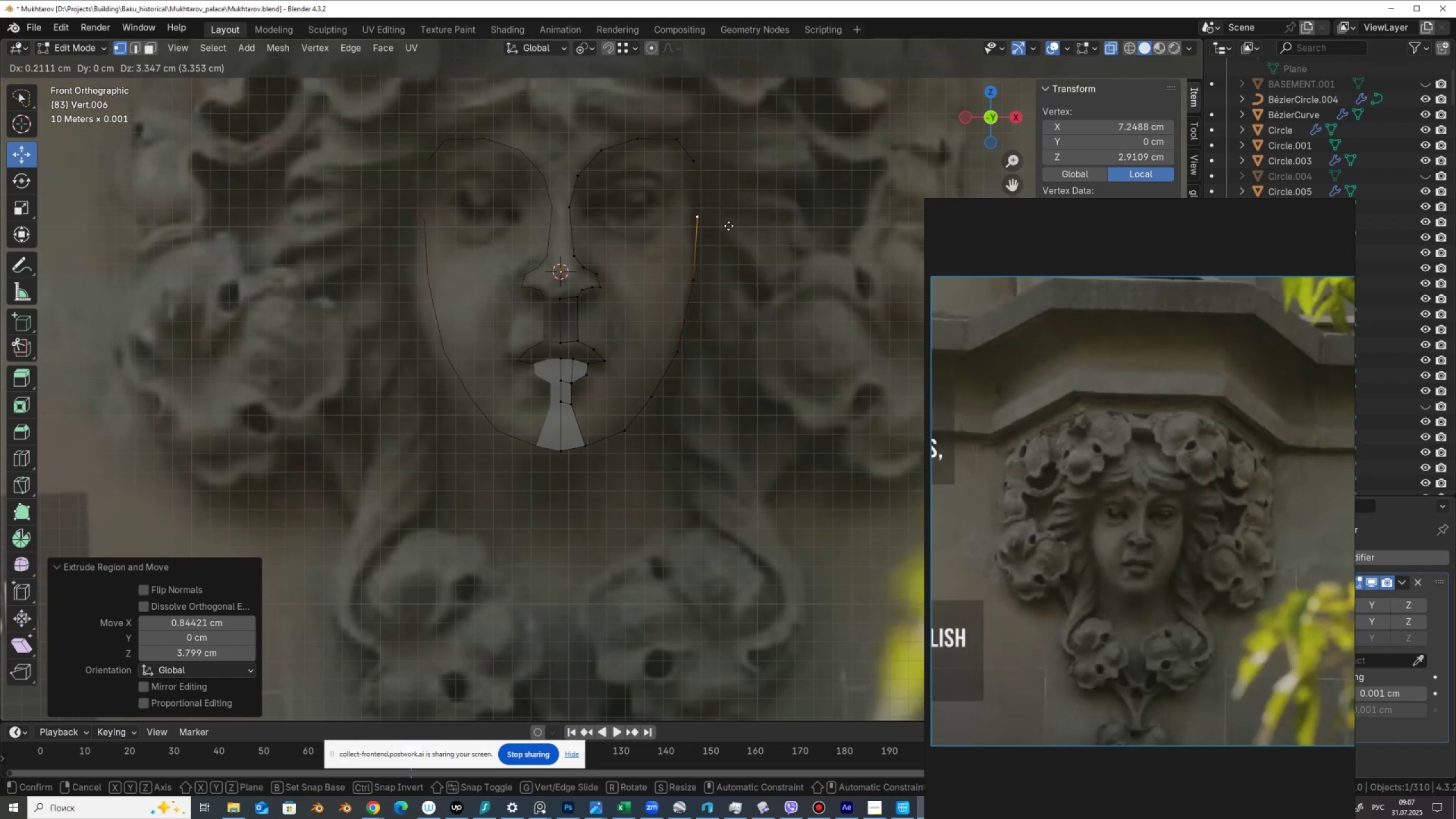 
left_click([729, 226])
 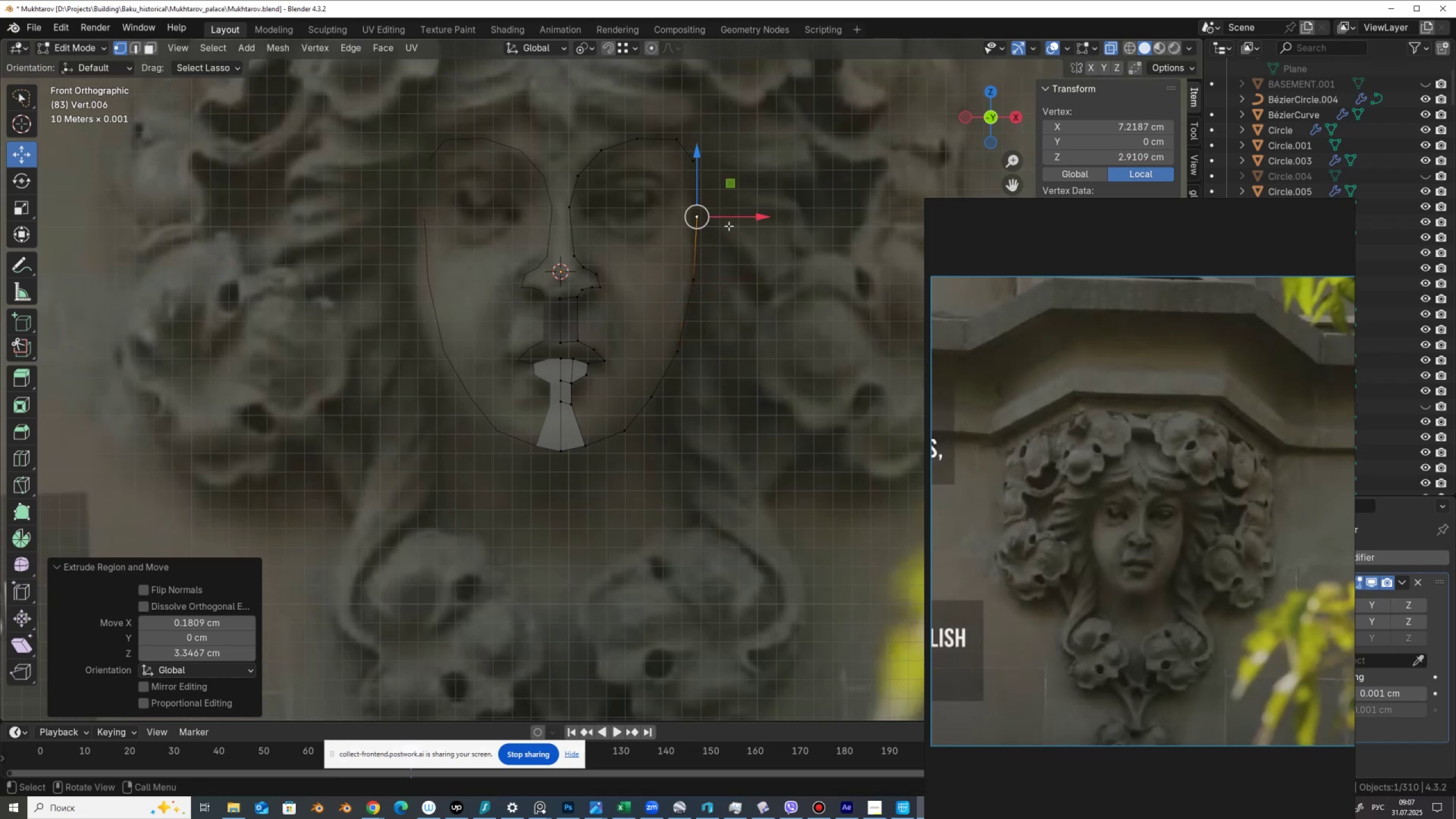 
key(E)
 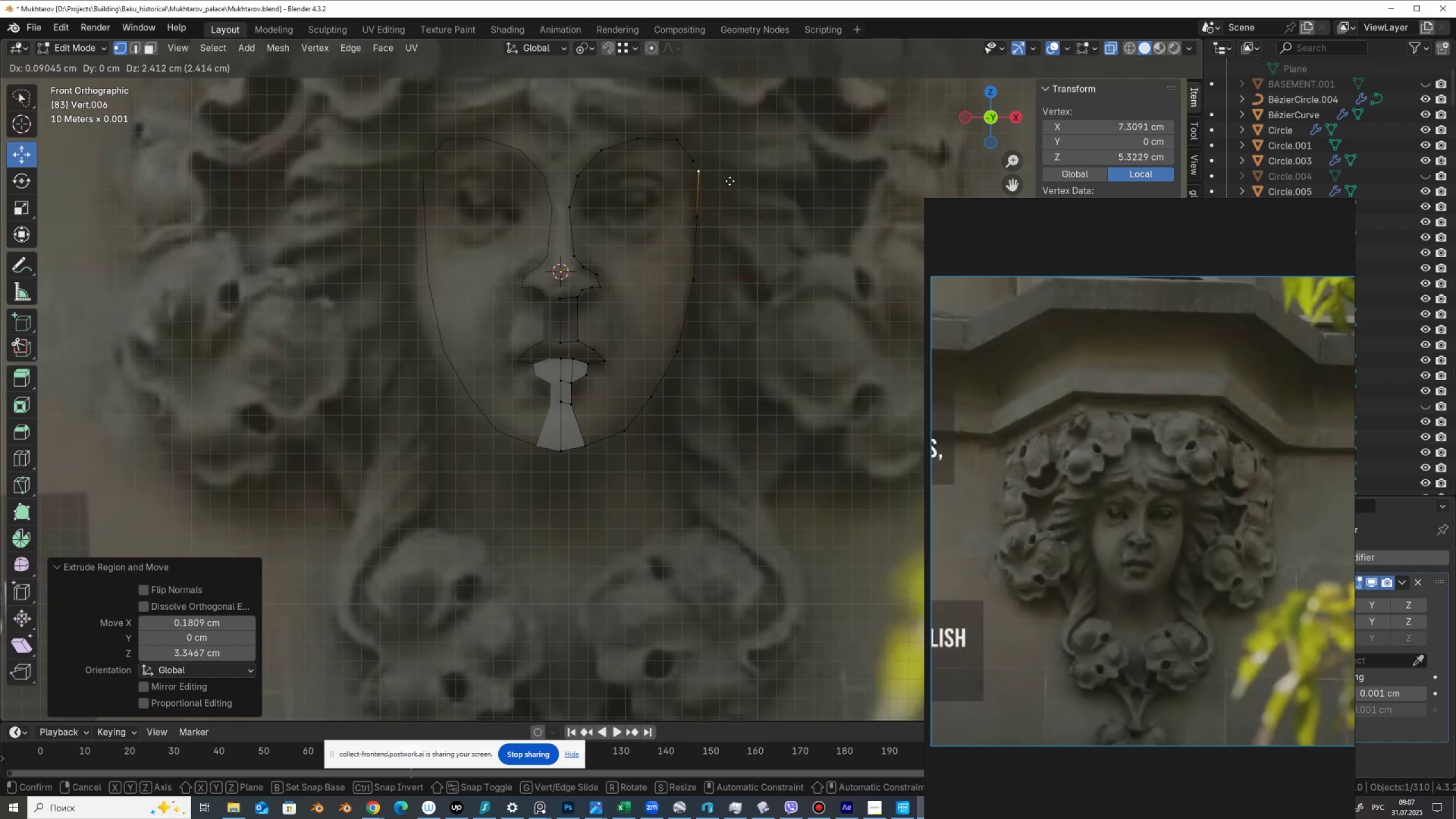 
left_click([729, 185])
 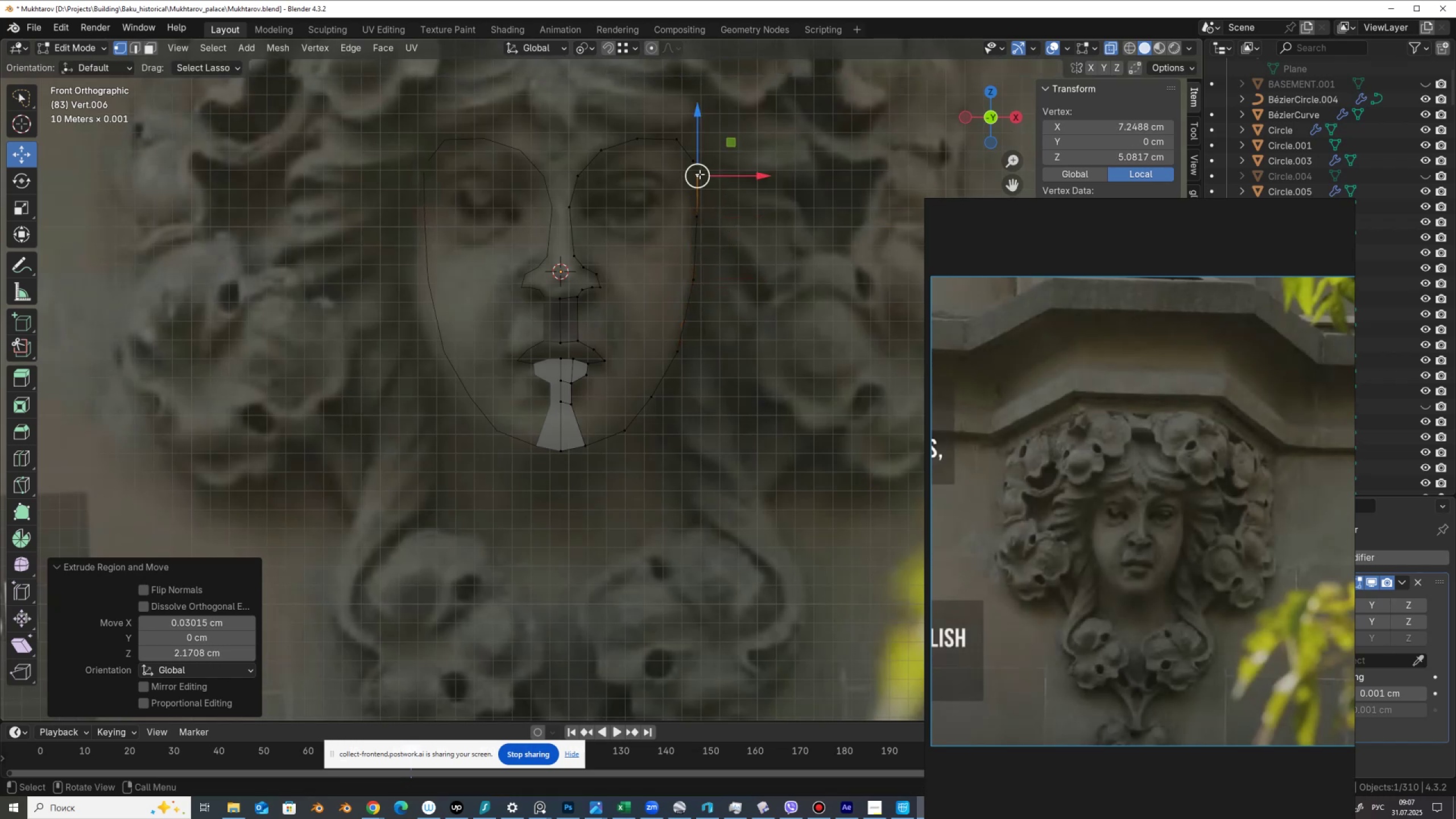 
key(Shift+ShiftLeft)
 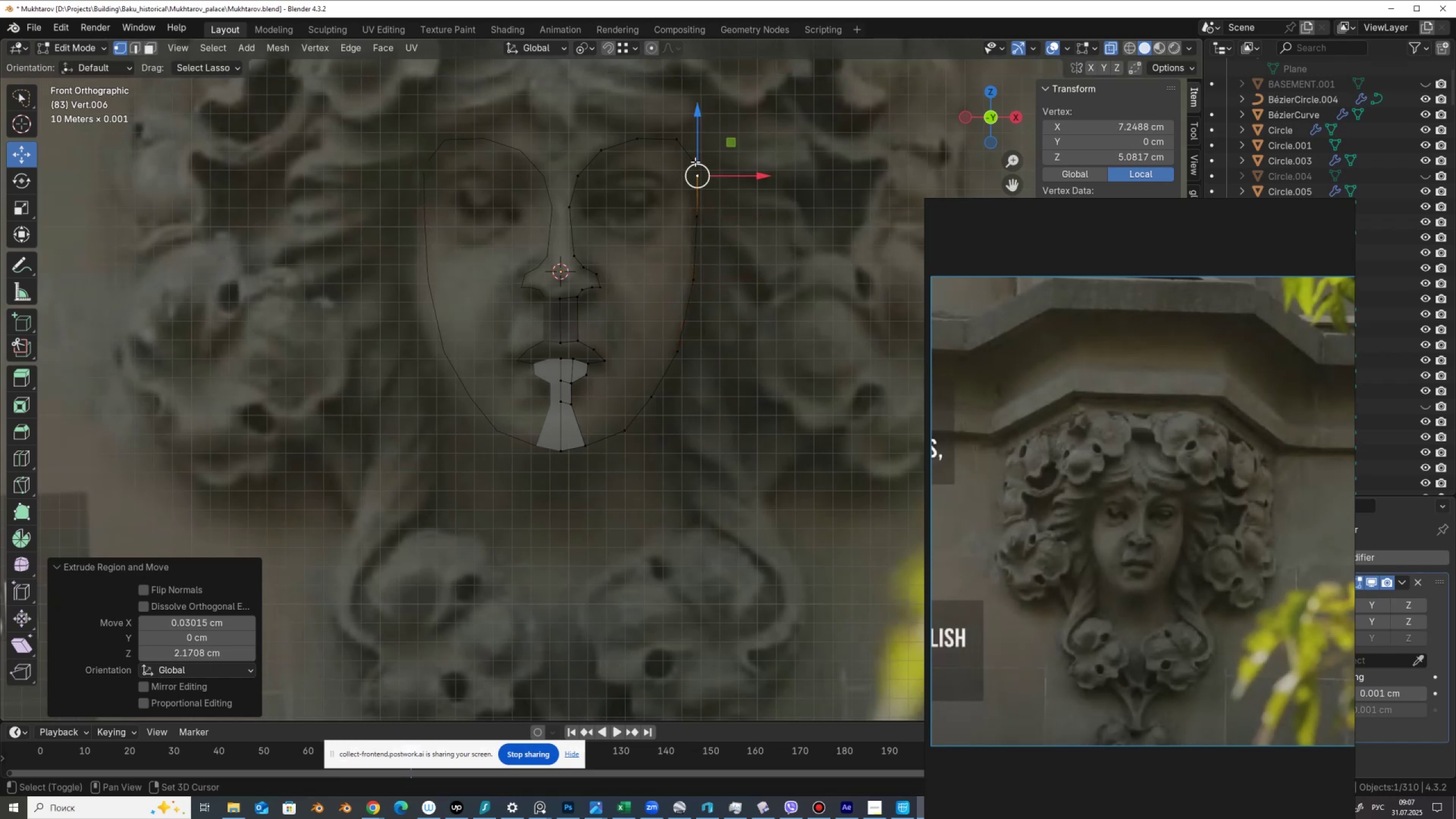 
left_click([695, 162])
 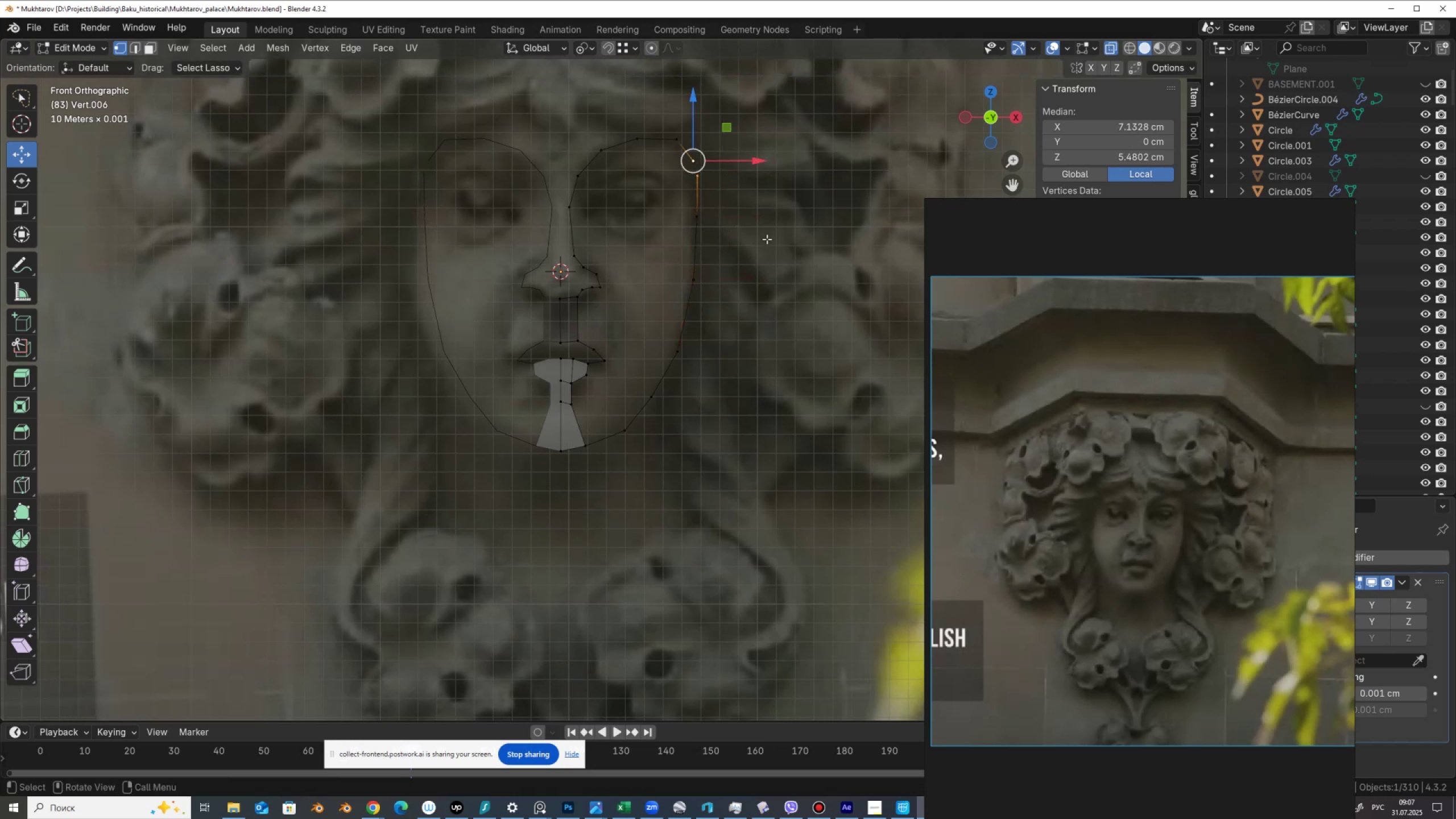 
key(M)
 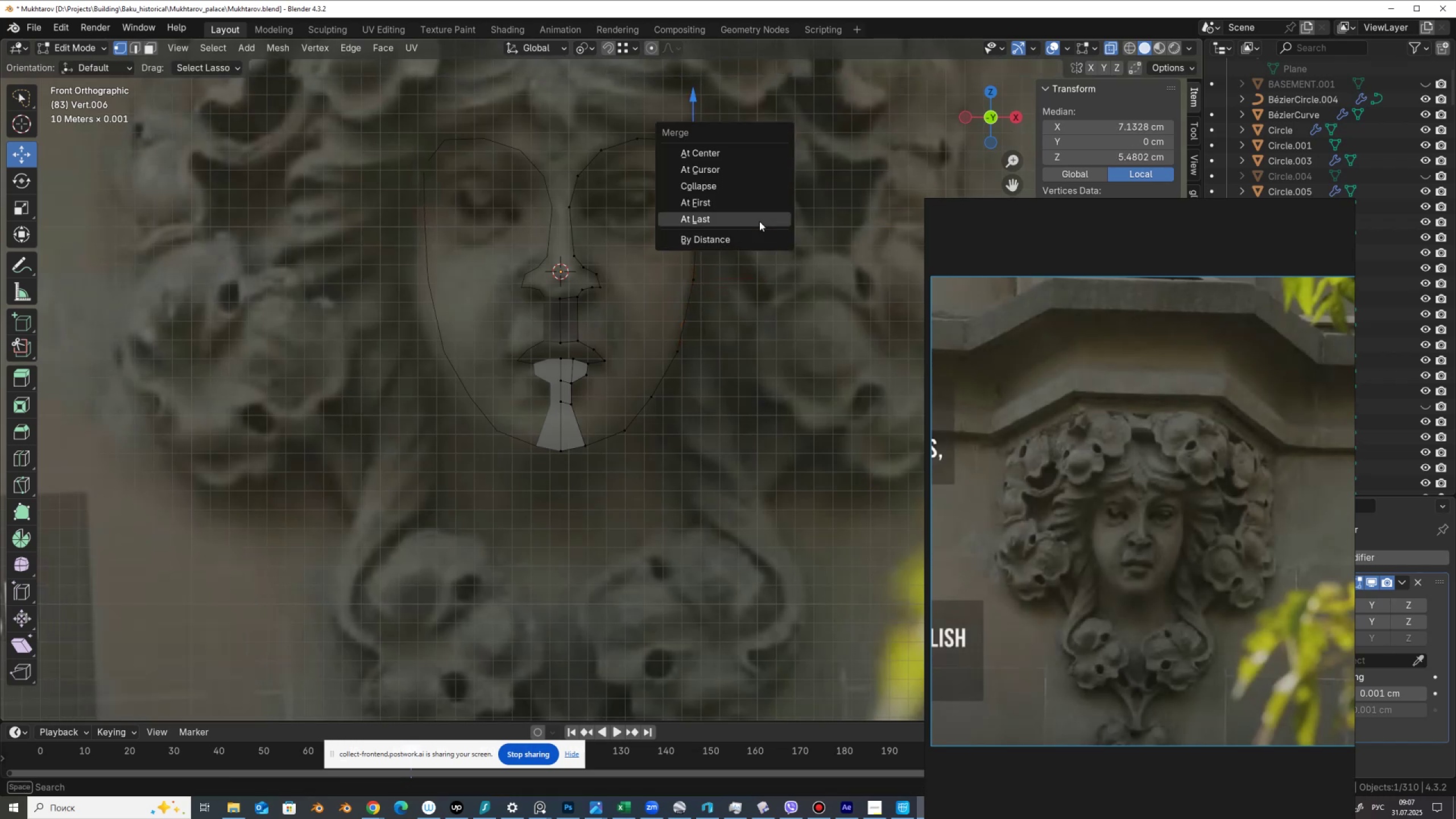 
left_click([760, 221])
 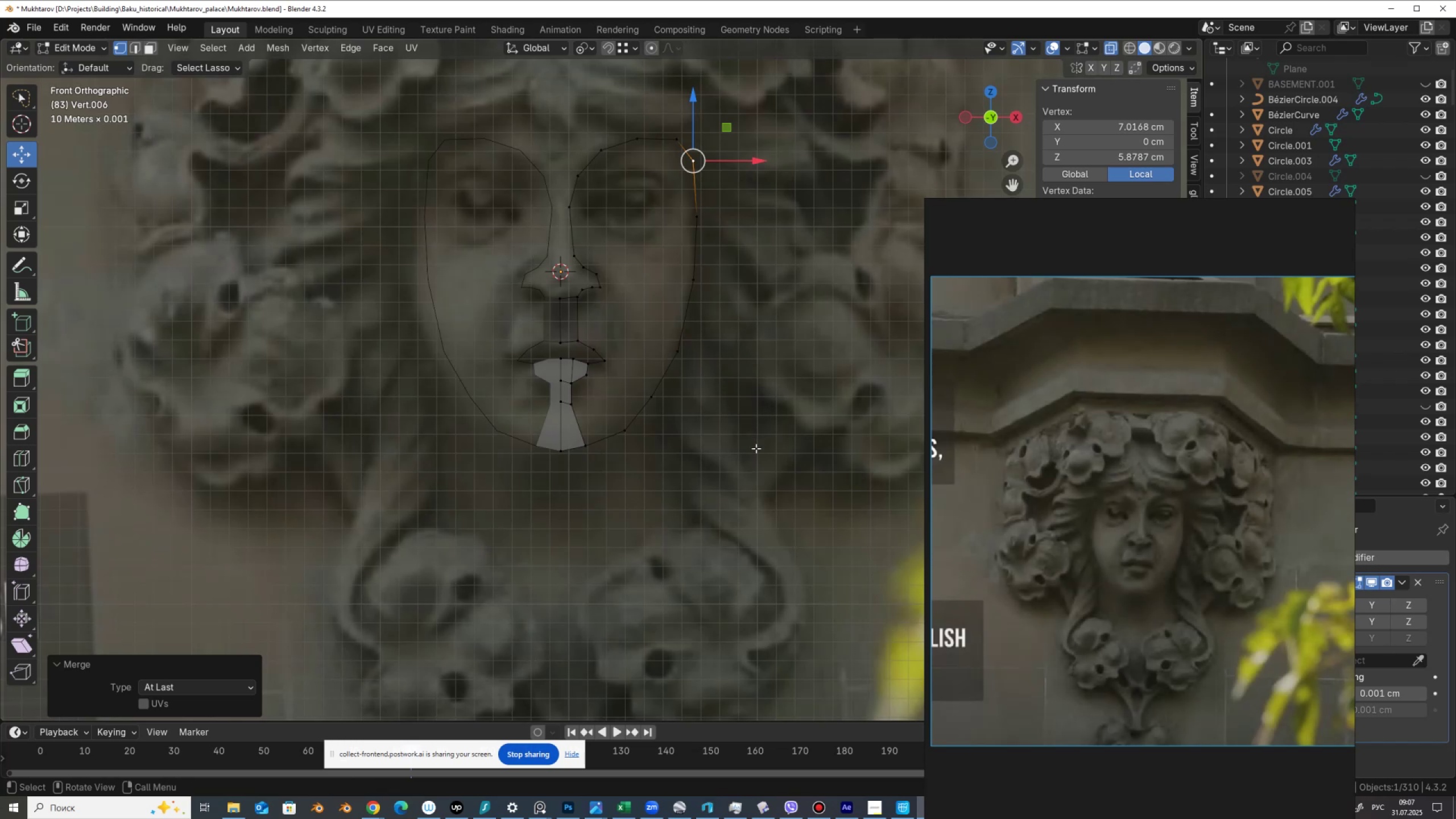 
left_click_drag(start_coordinate=[785, 495], to_coordinate=[657, 341])
 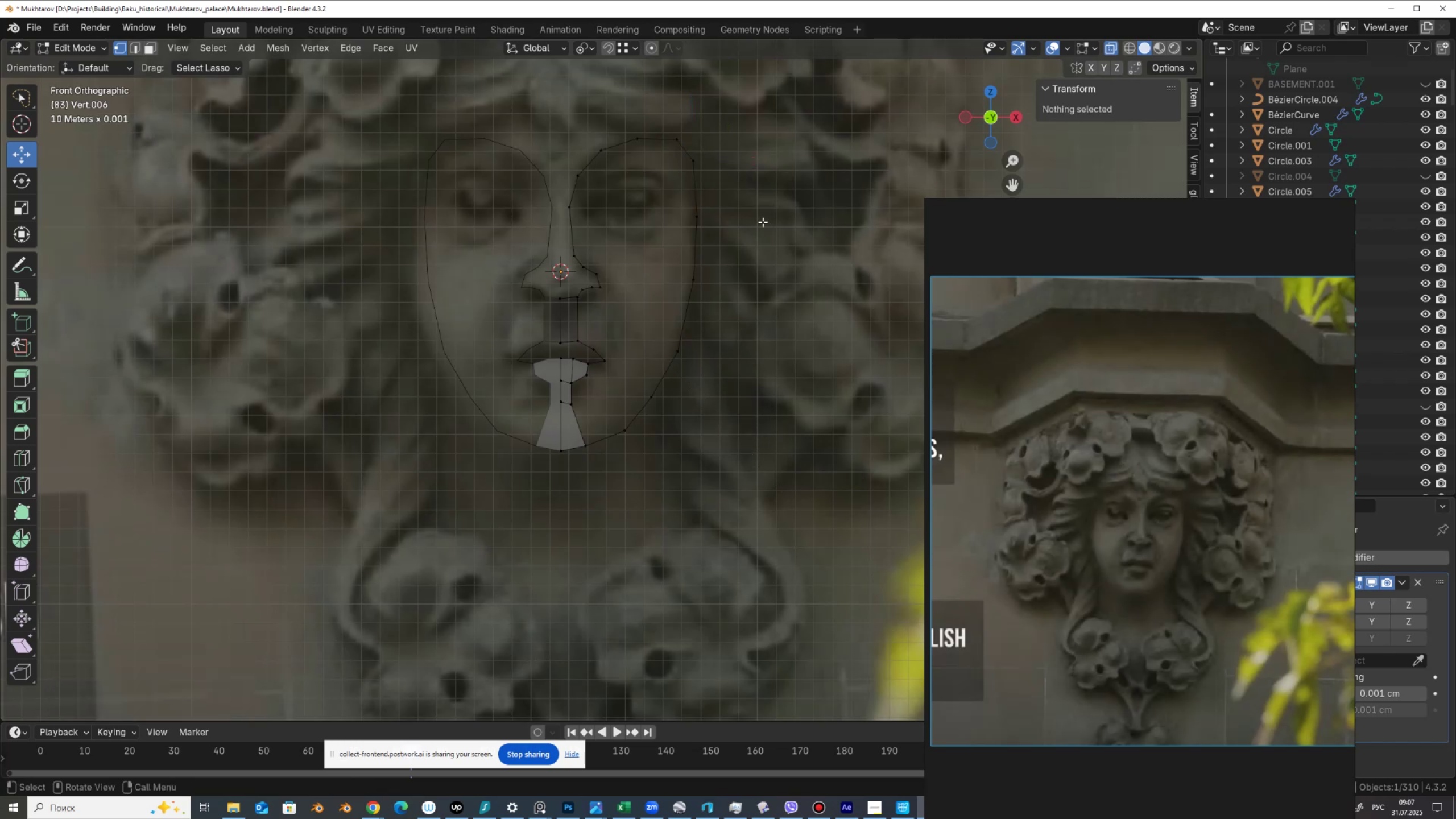 
left_click_drag(start_coordinate=[744, 200], to_coordinate=[708, 461])
 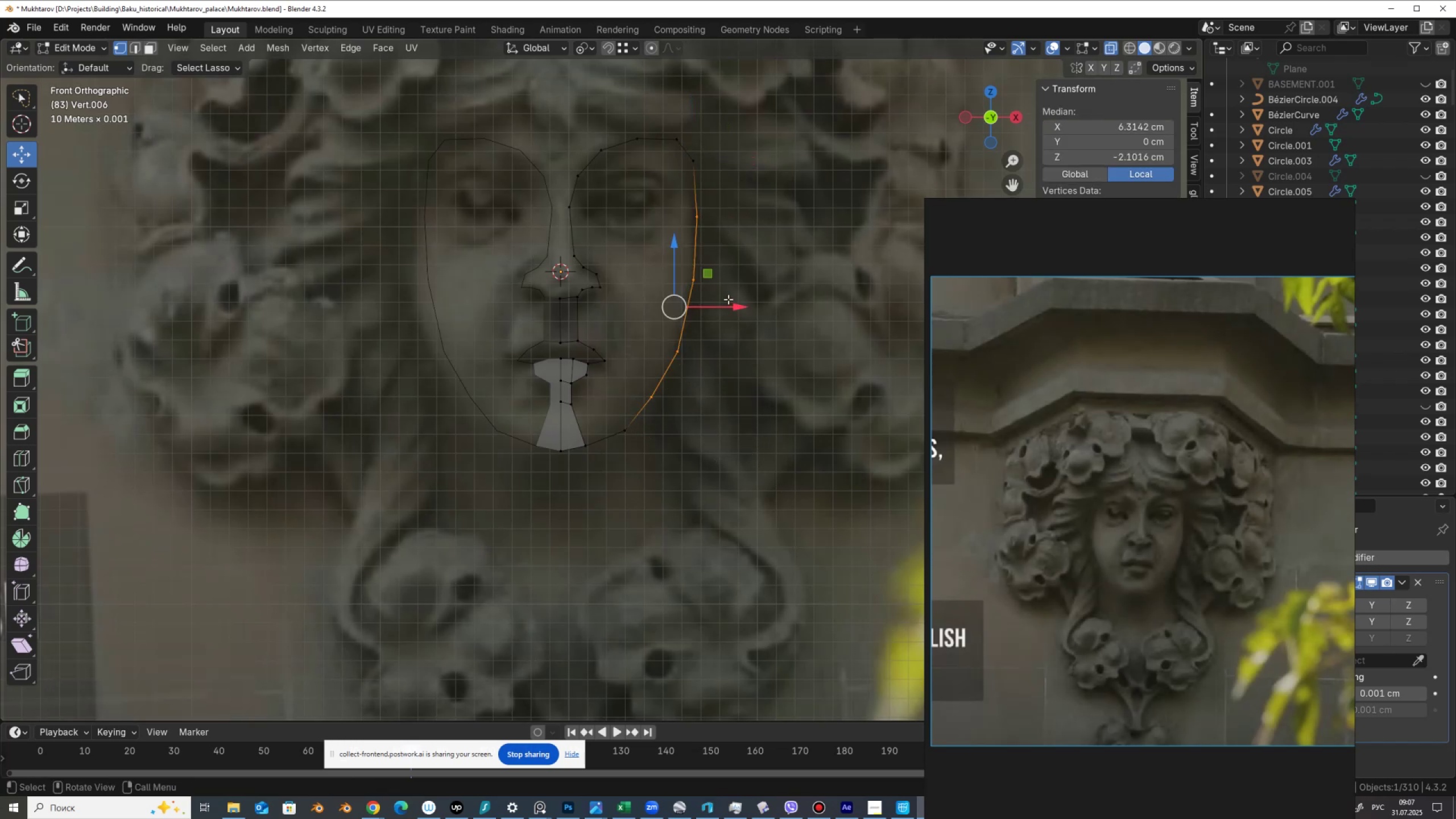 
left_click_drag(start_coordinate=[726, 311], to_coordinate=[738, 318])
 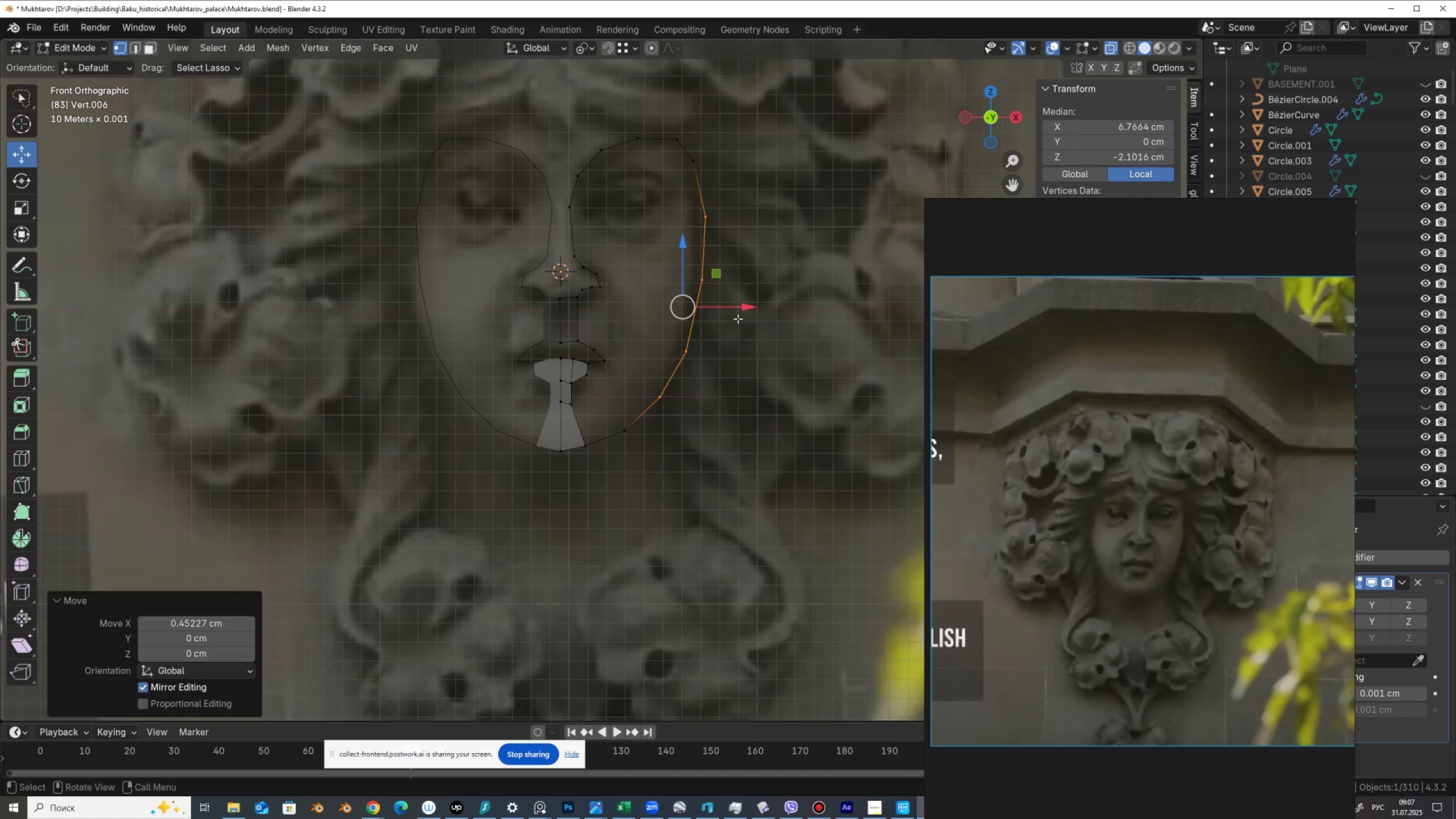 
hold_key(key=ShiftLeft, duration=1.1)
 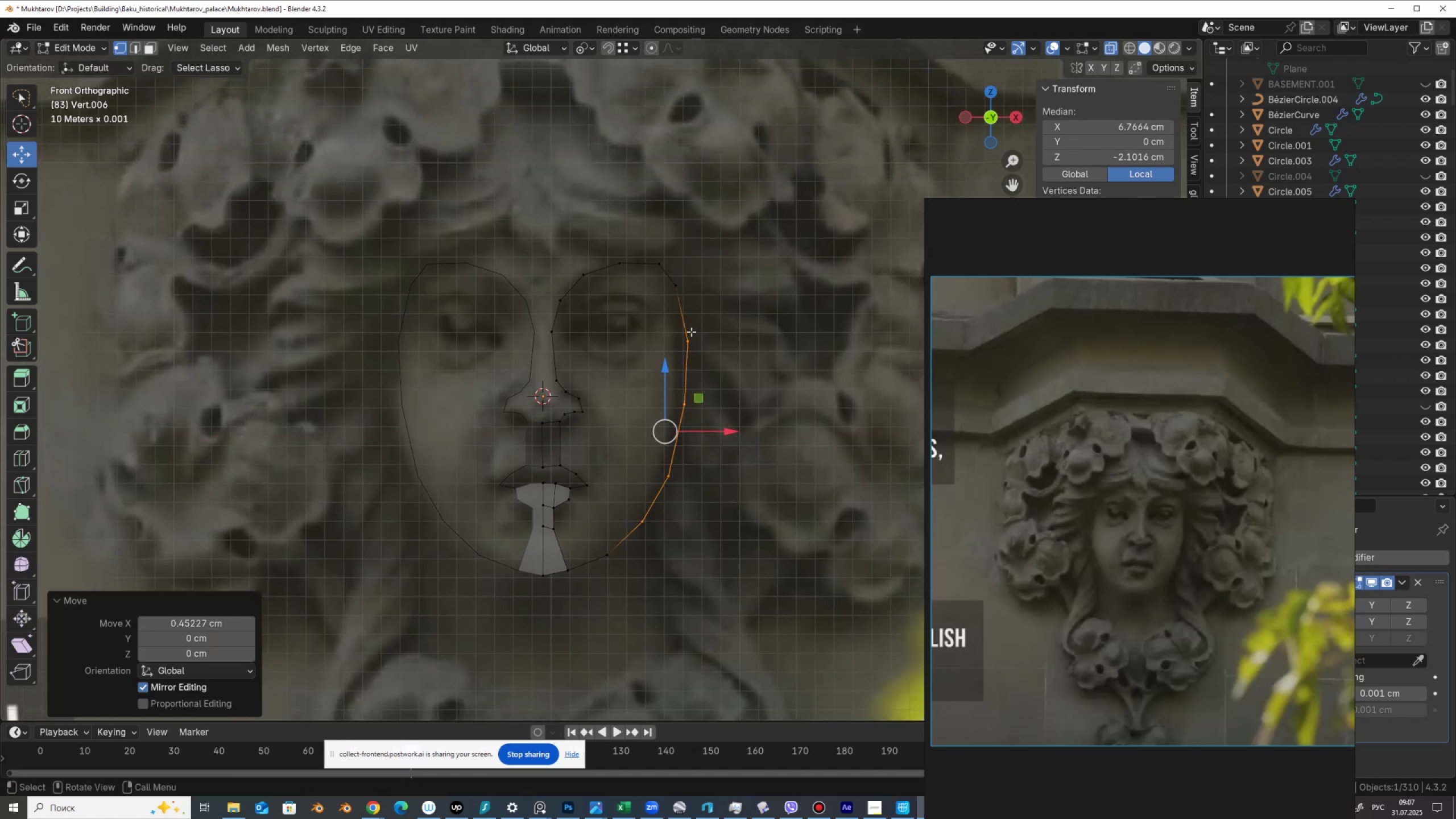 
left_click([683, 288])
 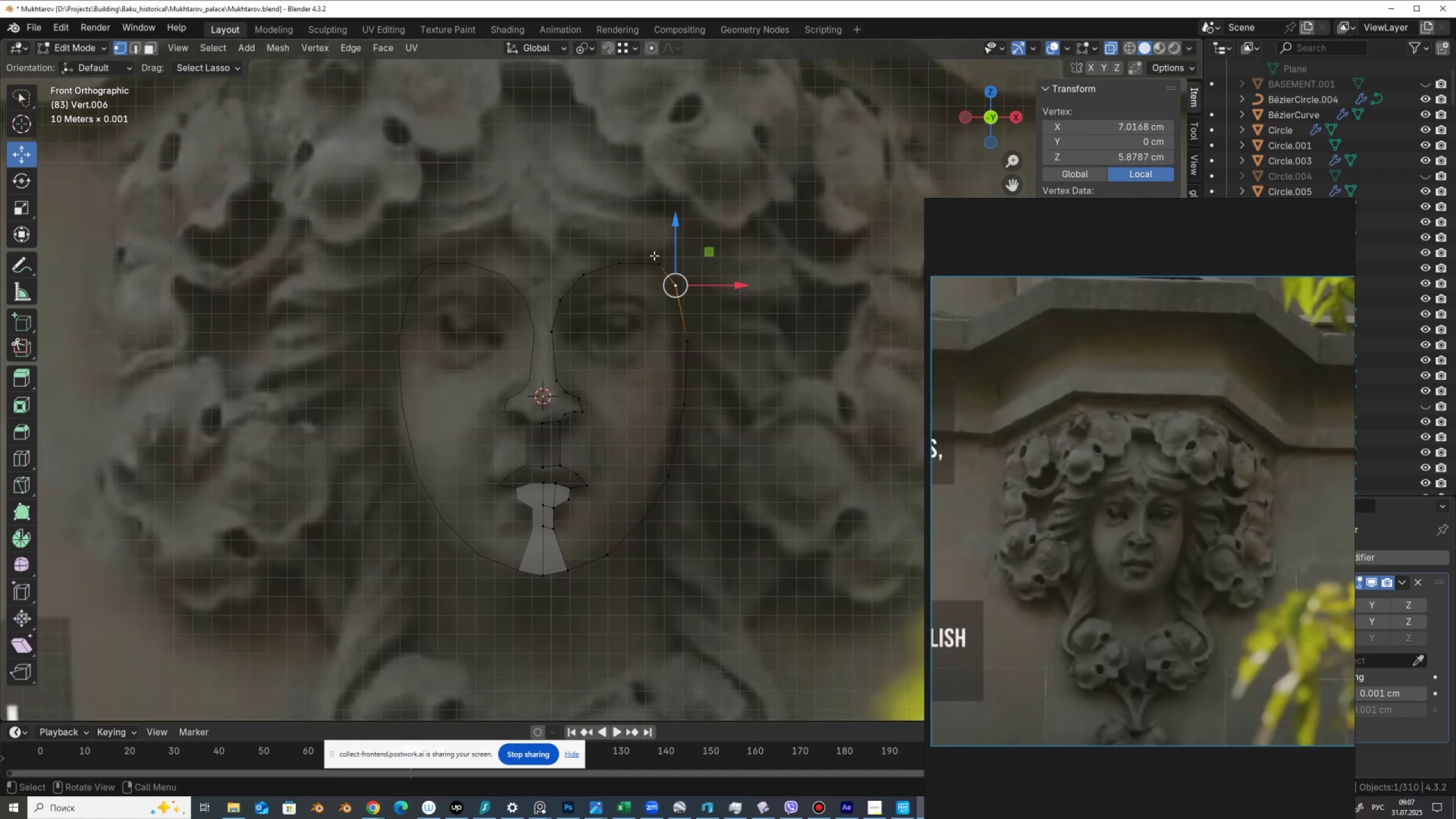 
hold_key(key=ControlLeft, duration=1.13)
left_click([564, 291])
 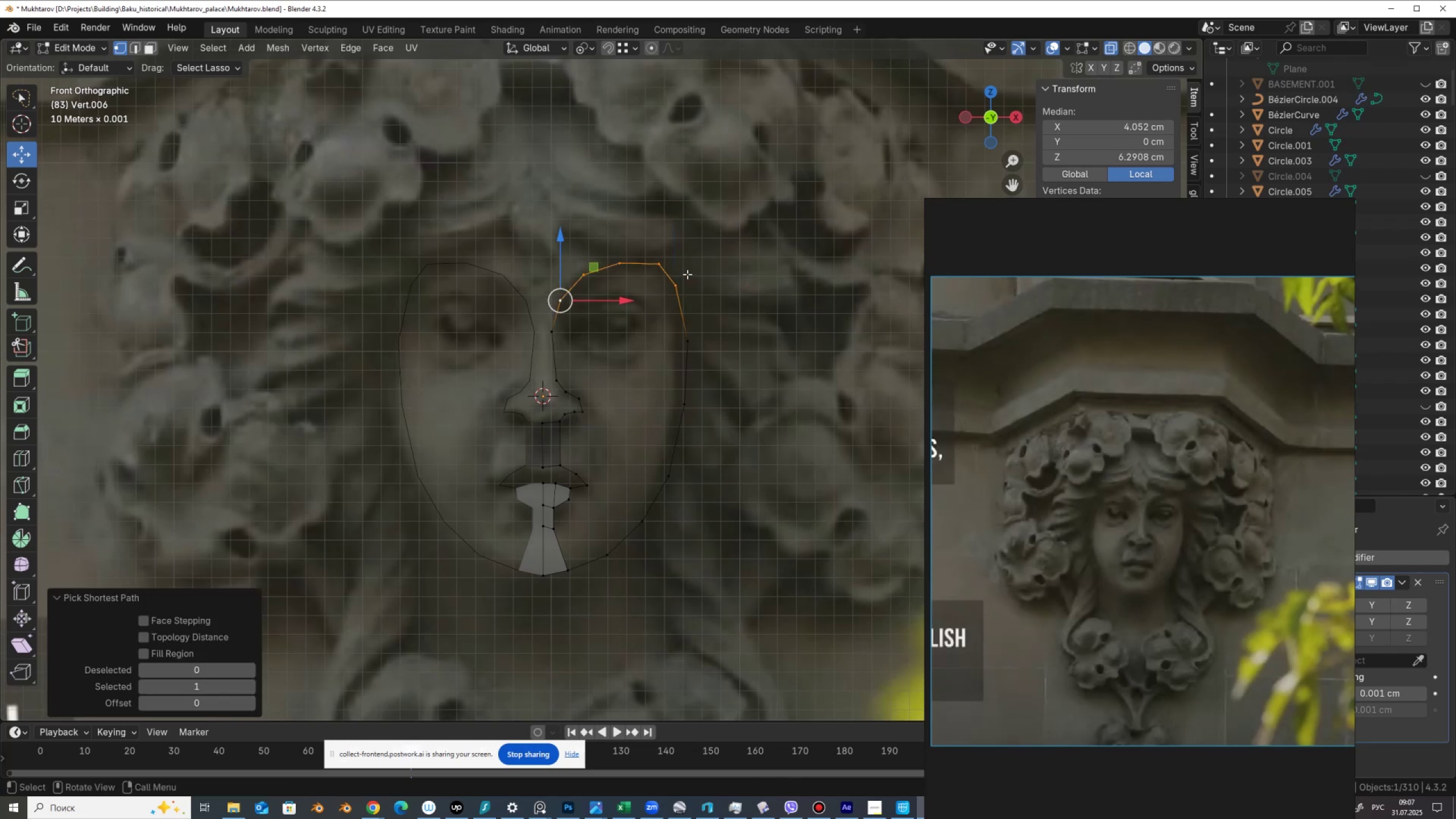 
key(E)
 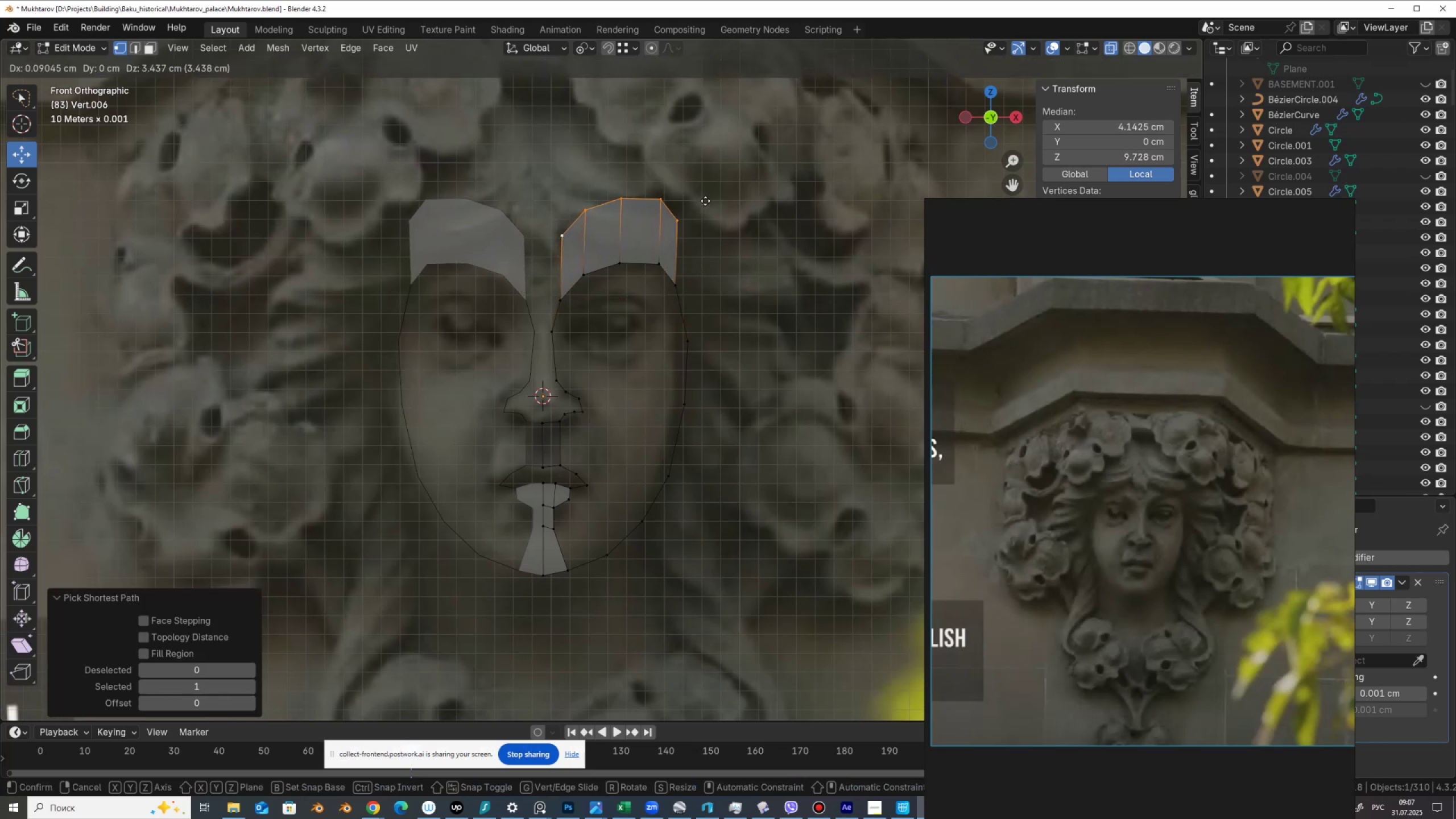 
left_click([704, 194])
 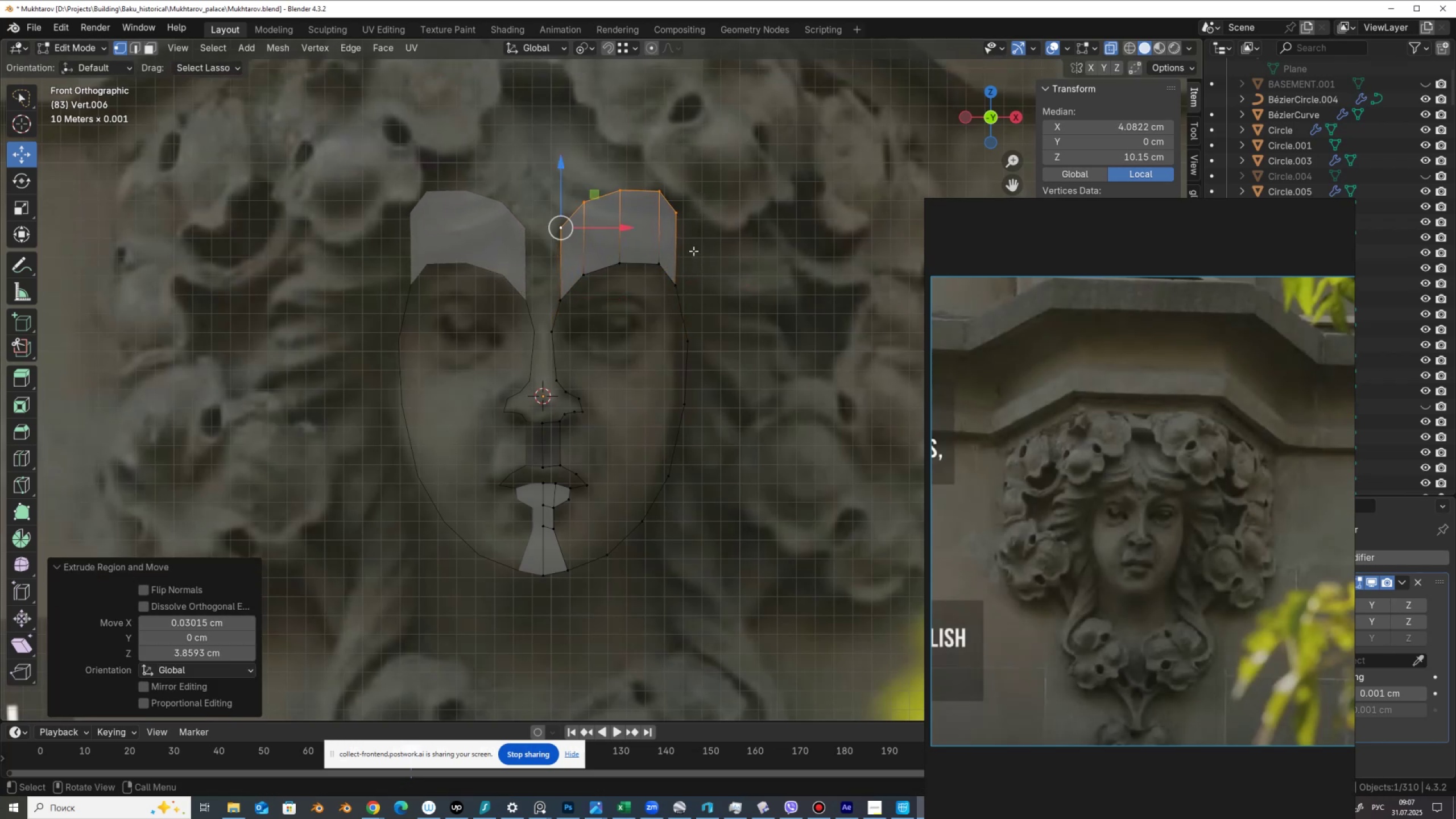 
type(sz0)
key(NumpadEnter)
 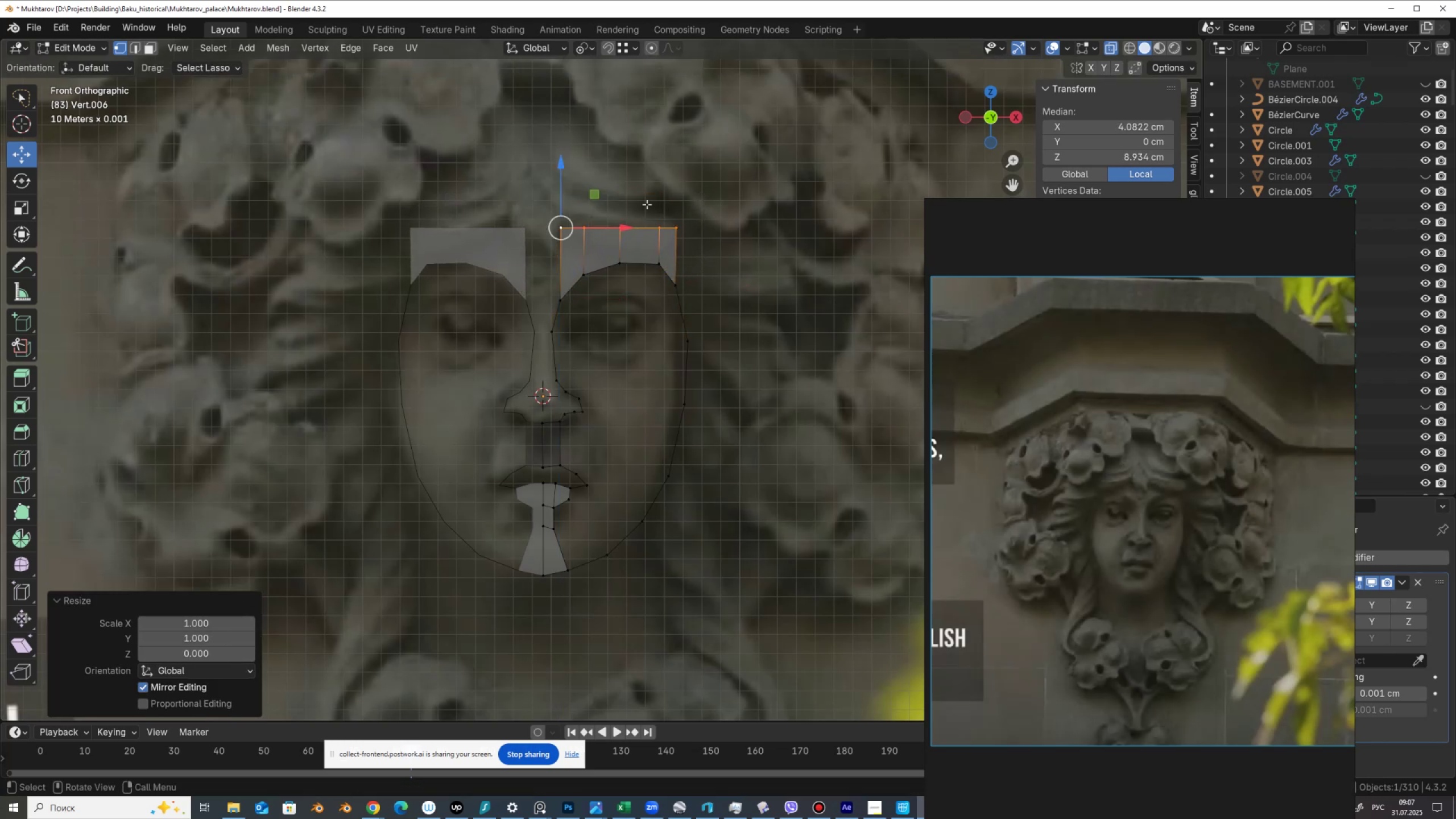 
left_click_drag(start_coordinate=[557, 204], to_coordinate=[557, 185])
 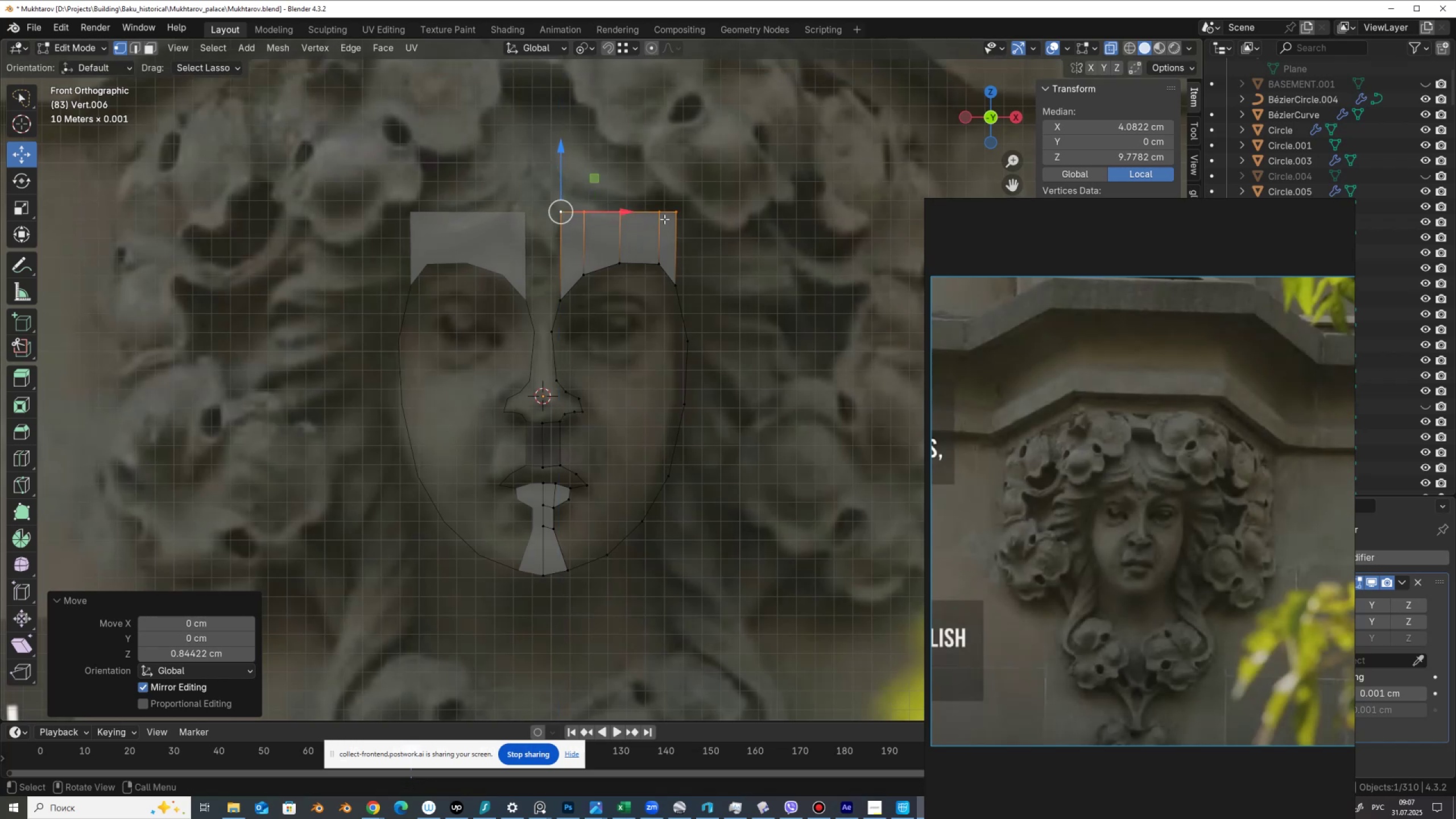 
left_click([676, 216])
 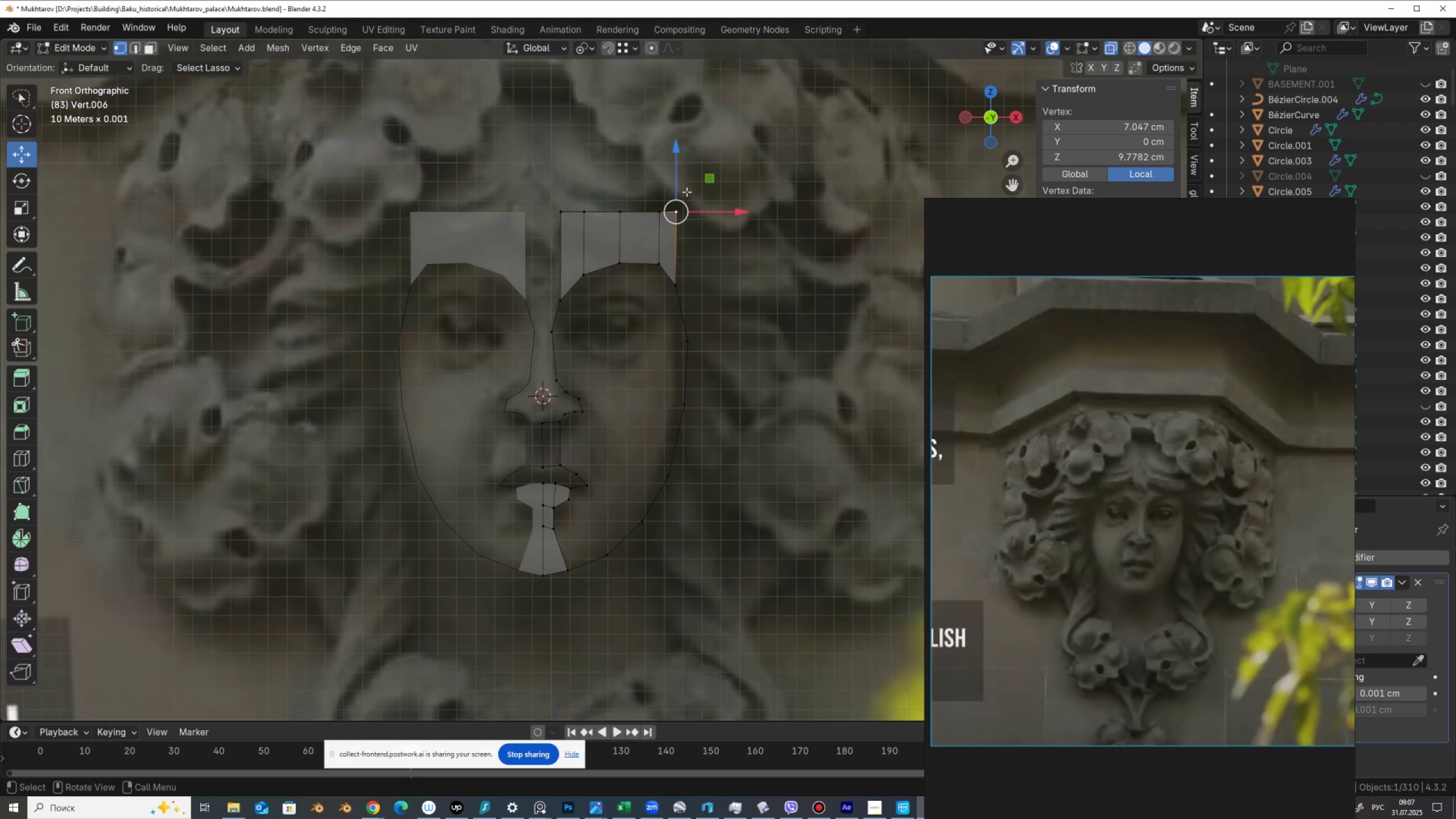 
left_click_drag(start_coordinate=[680, 187], to_coordinate=[676, 218])
 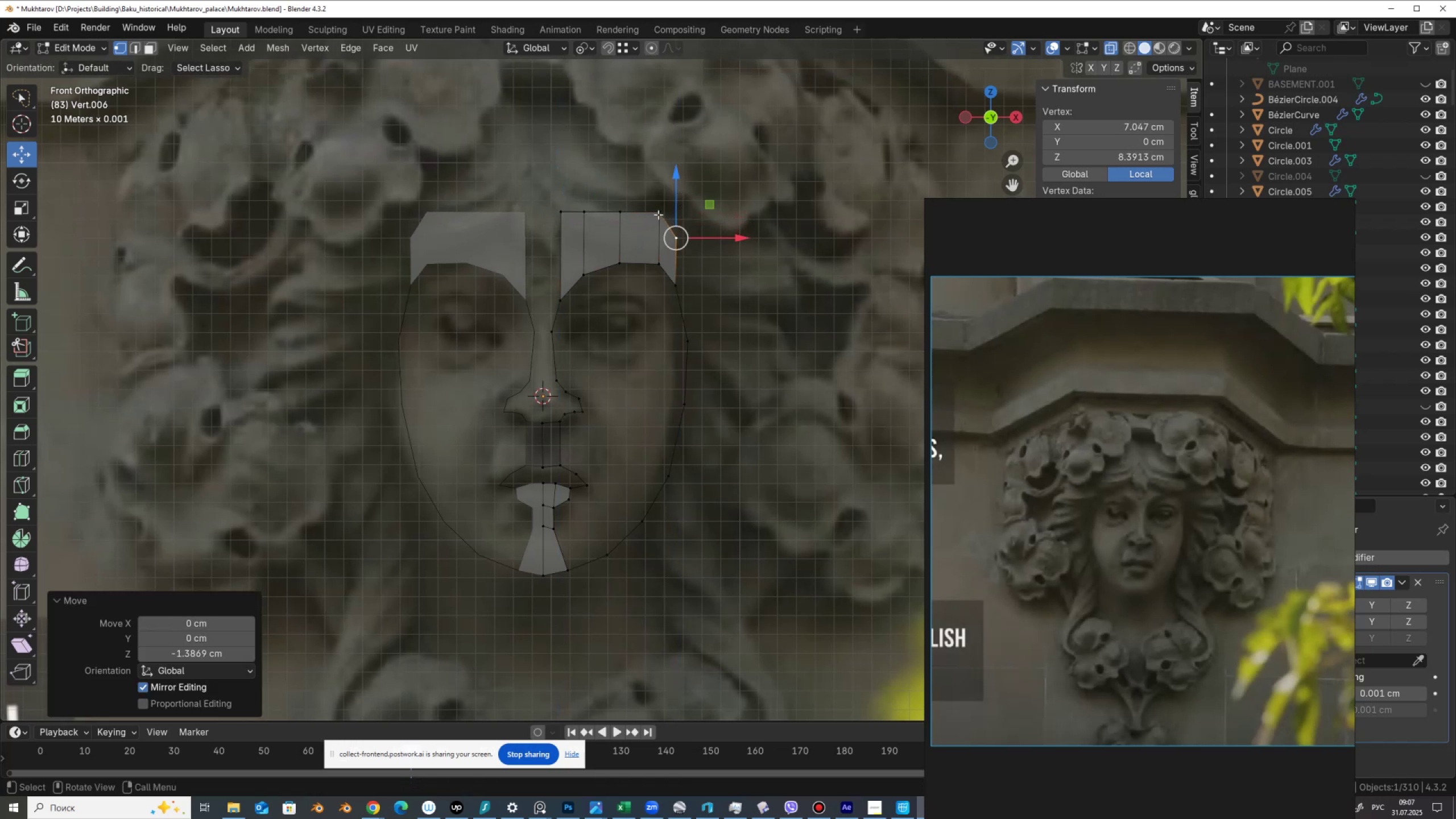 
left_click([658, 214])
 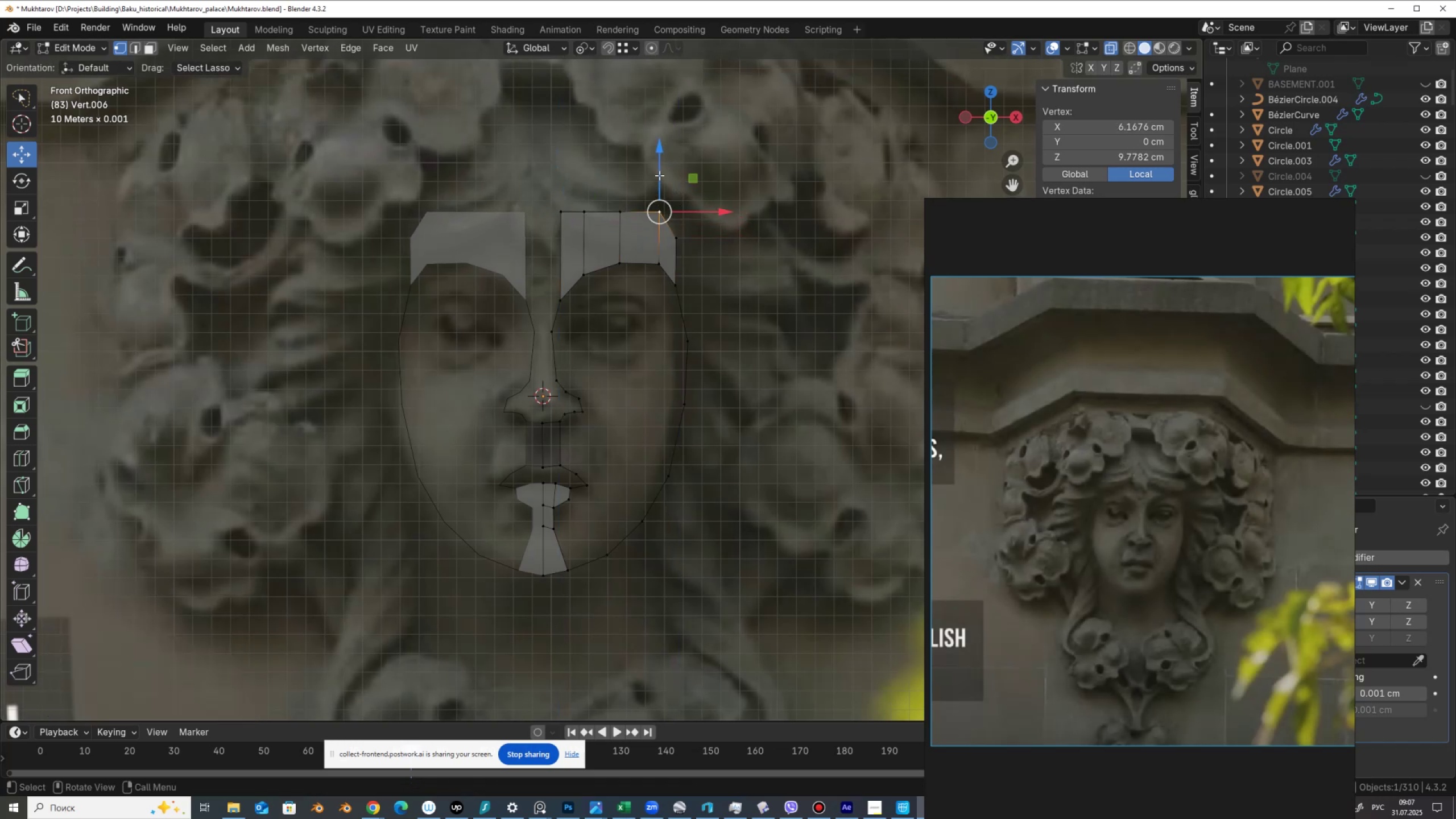 
left_click_drag(start_coordinate=[659, 164], to_coordinate=[653, 184])
 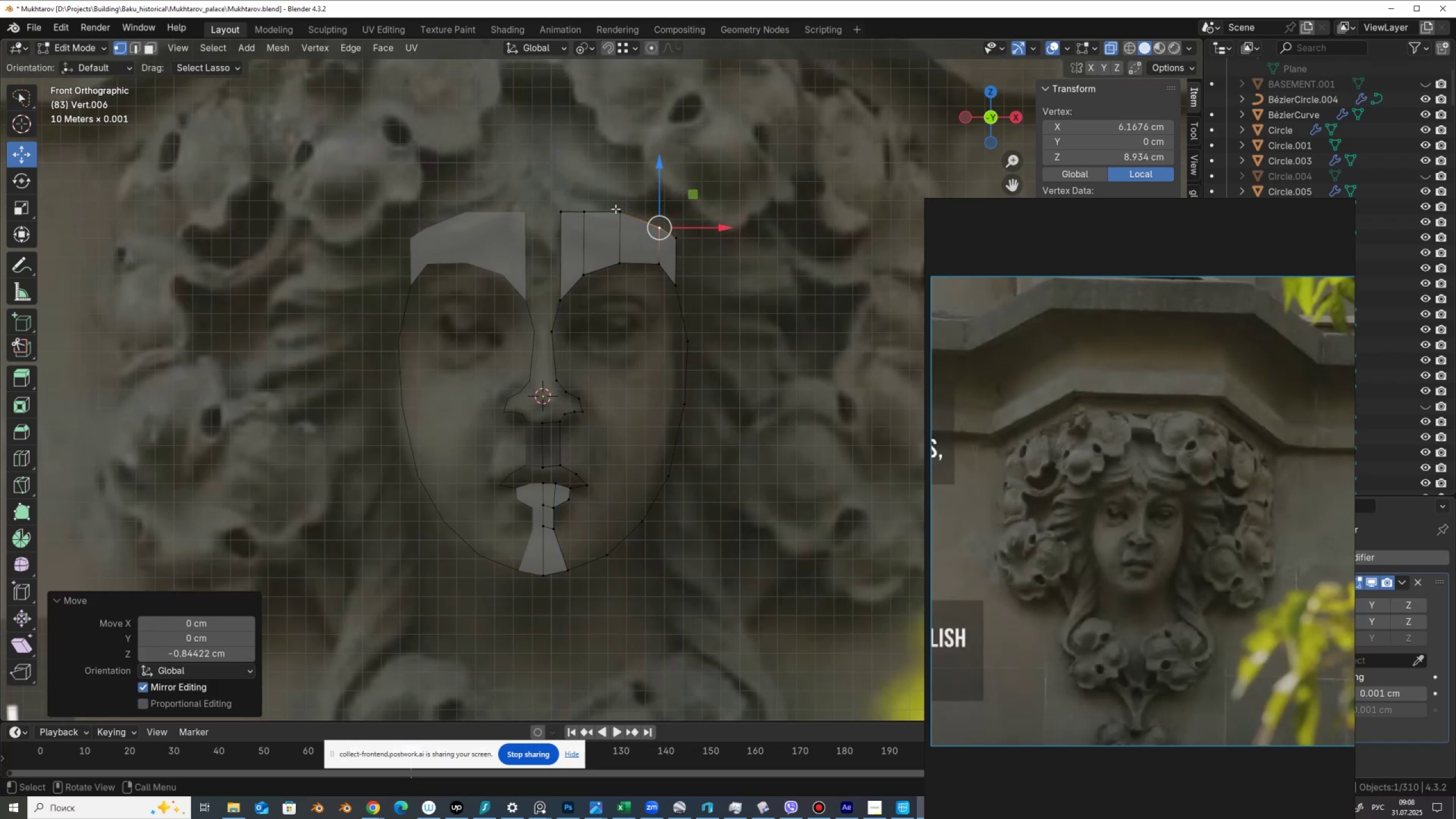 
left_click([616, 209])
 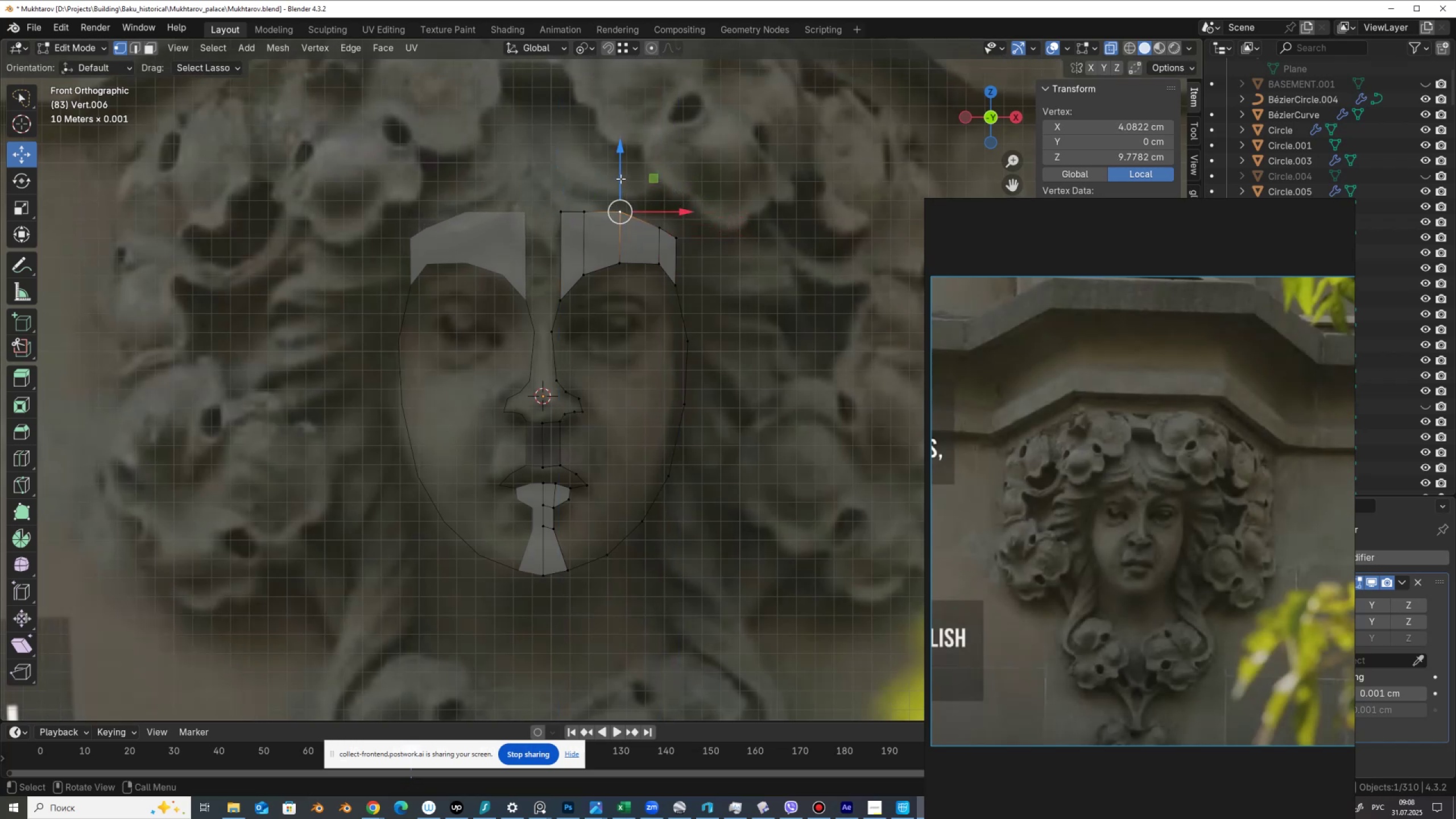 
left_click_drag(start_coordinate=[621, 178], to_coordinate=[620, 185])
 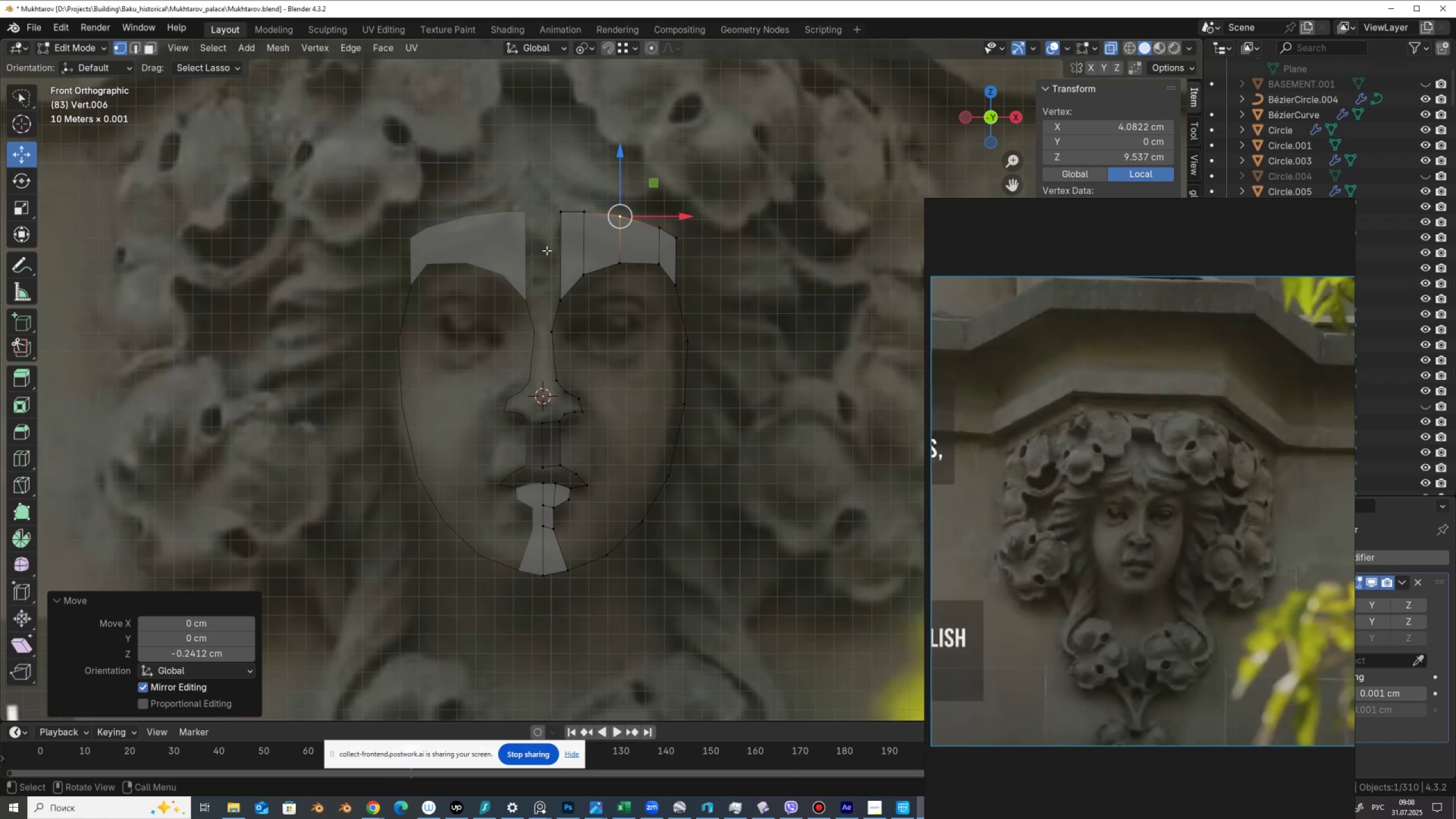 
left_click([560, 212])
 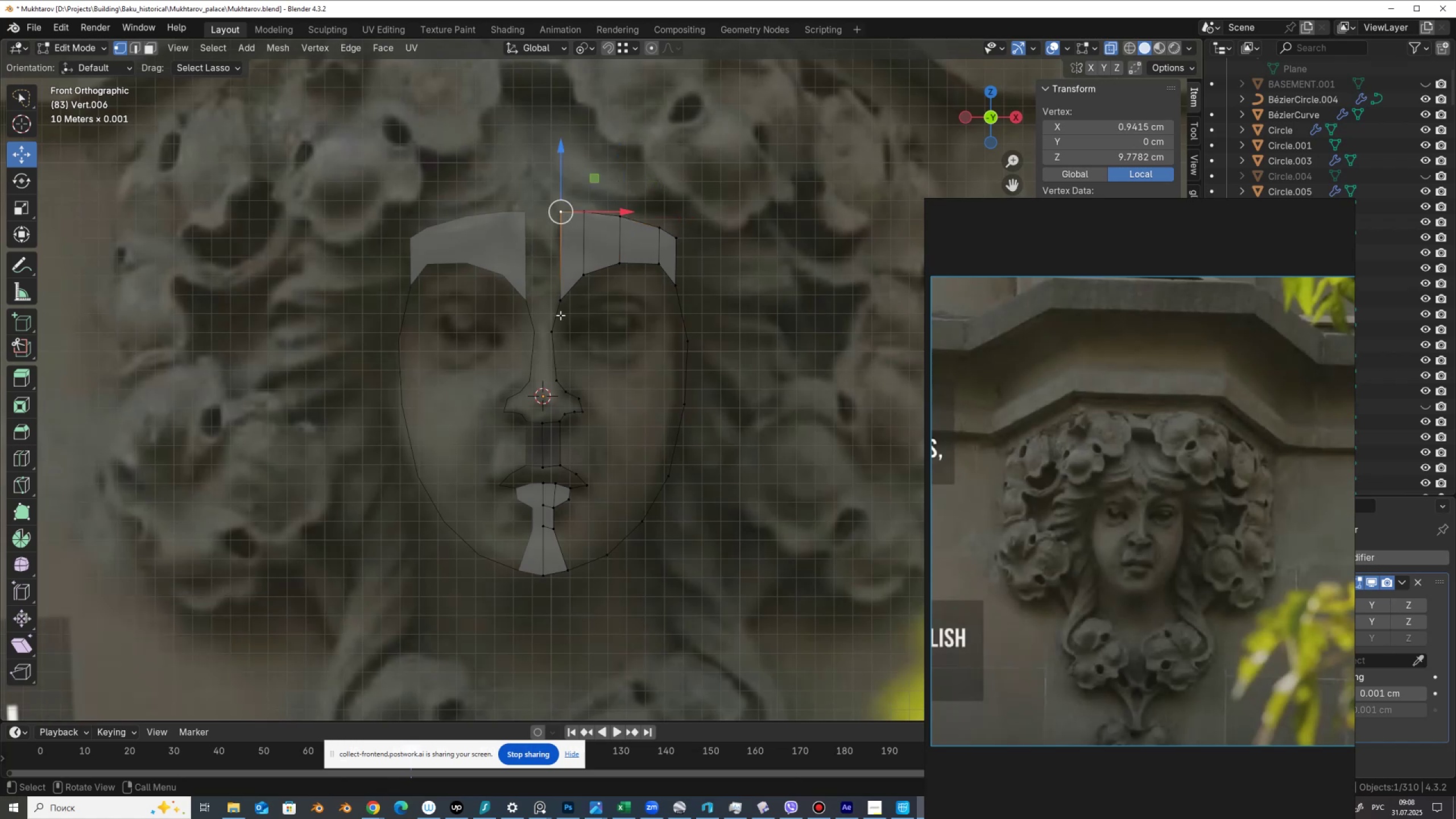 
hold_key(key=ControlLeft, duration=0.48)
 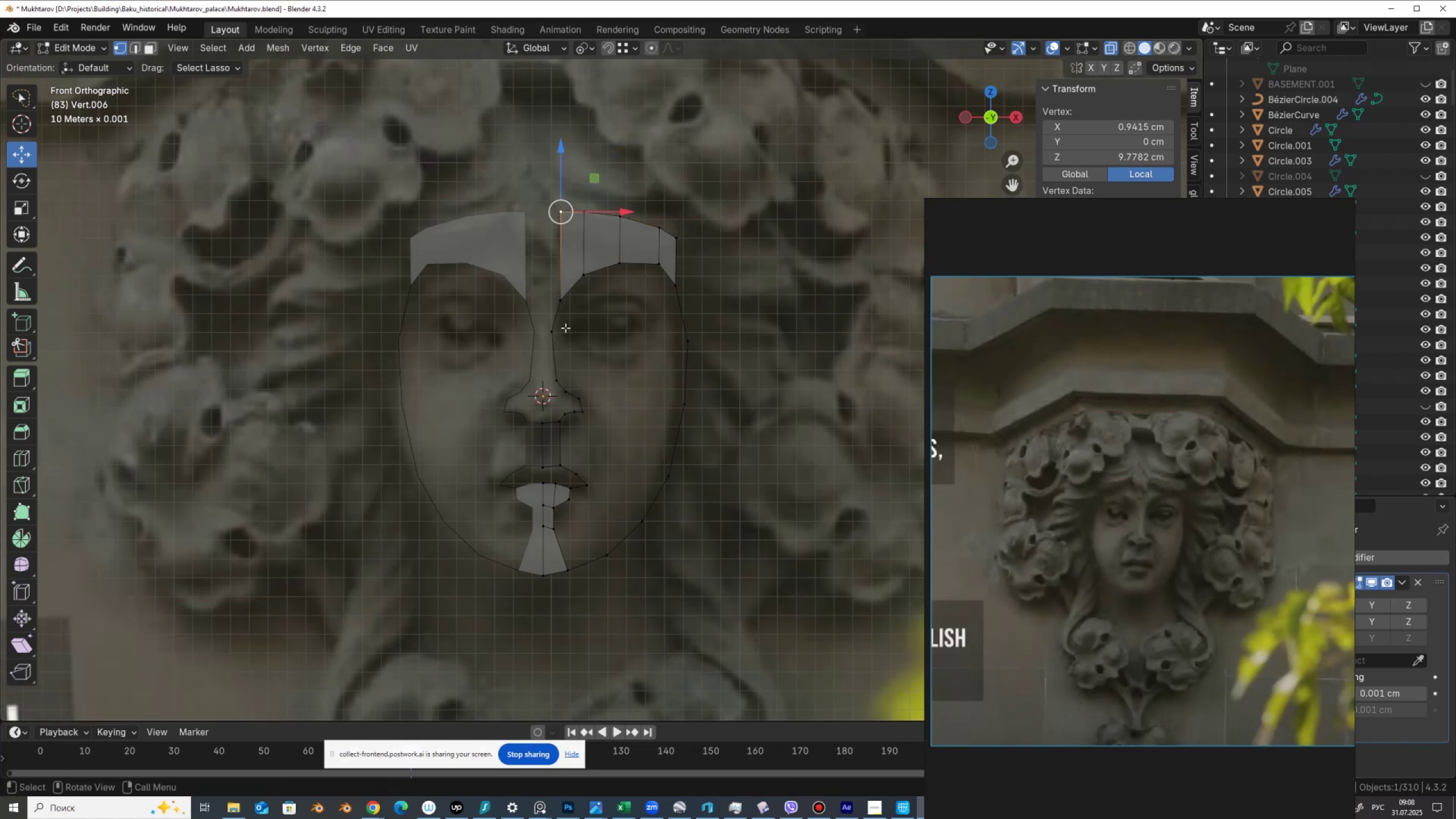 
wait(6.36)
 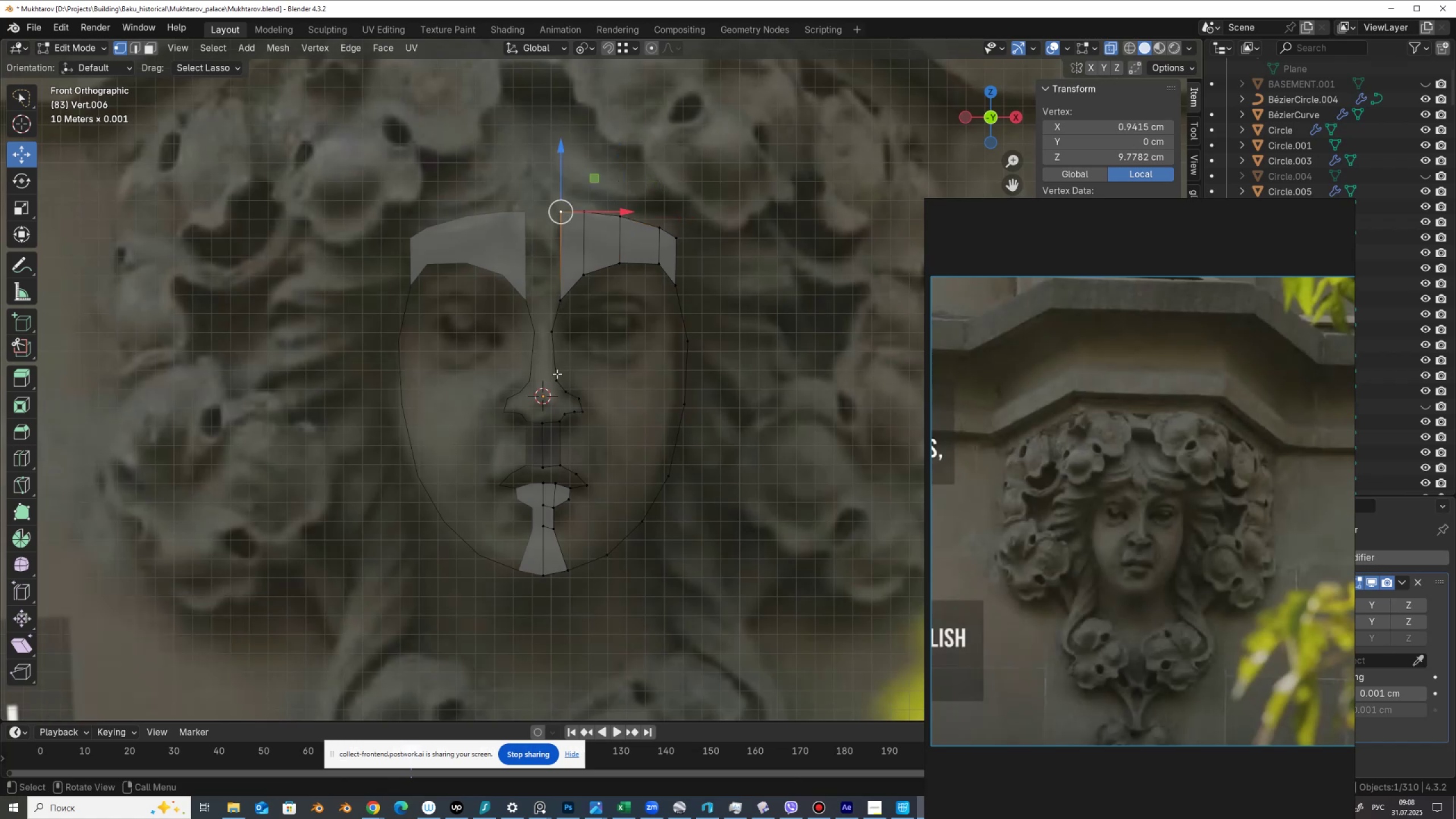 
left_click([566, 304])
 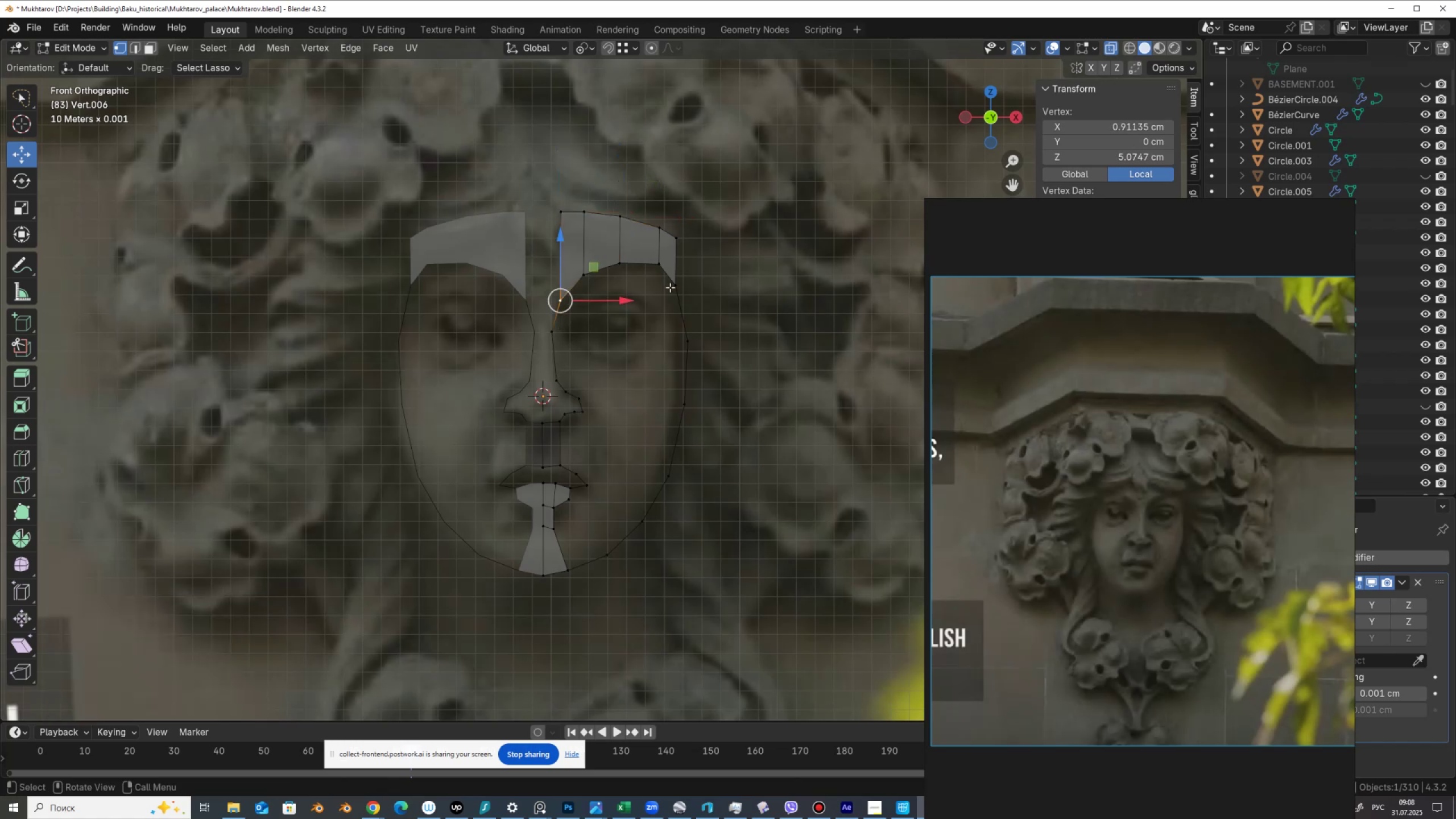 
hold_key(key=ControlLeft, duration=0.49)
left_click([675, 286])
 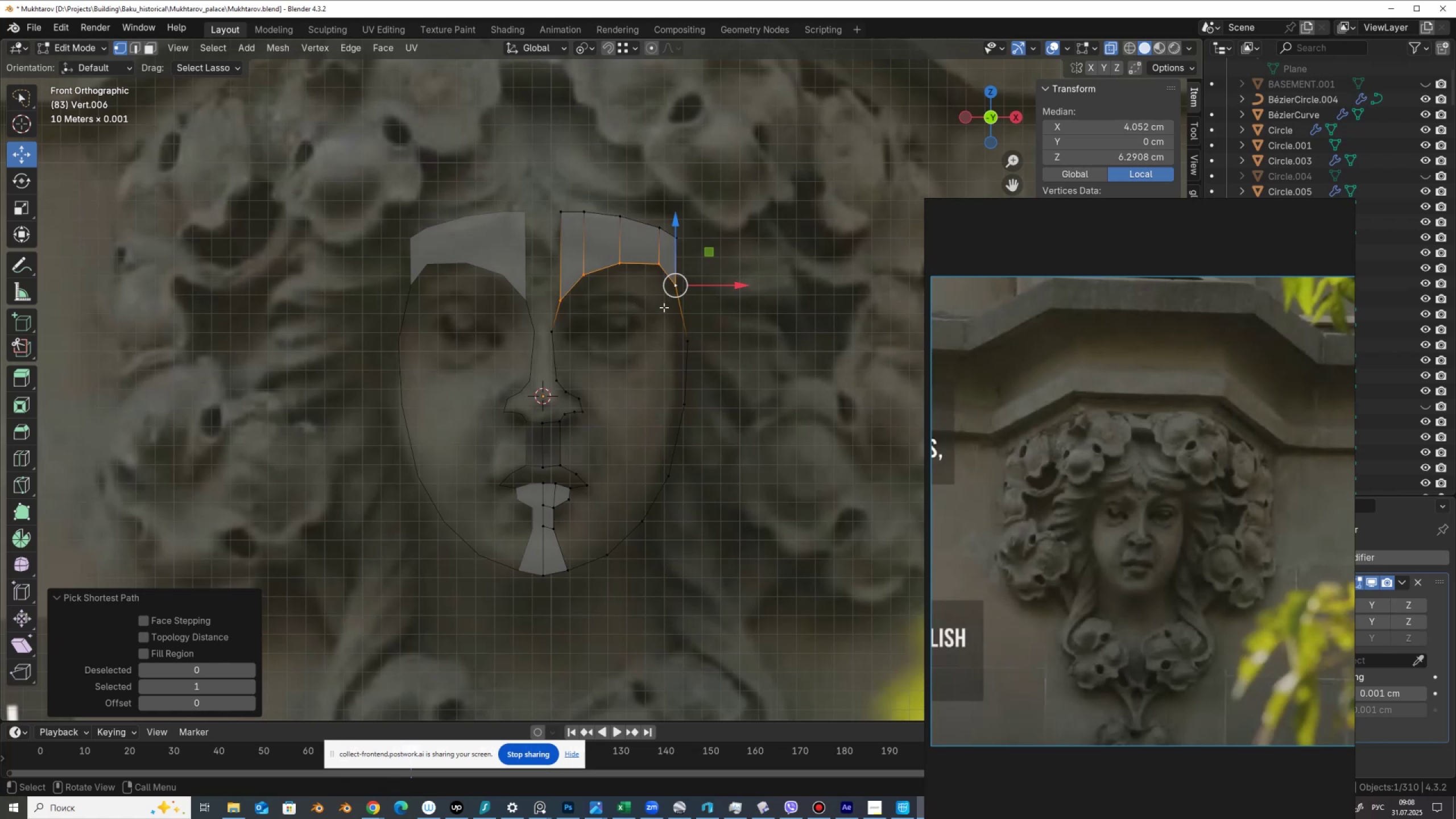 
key(R)
 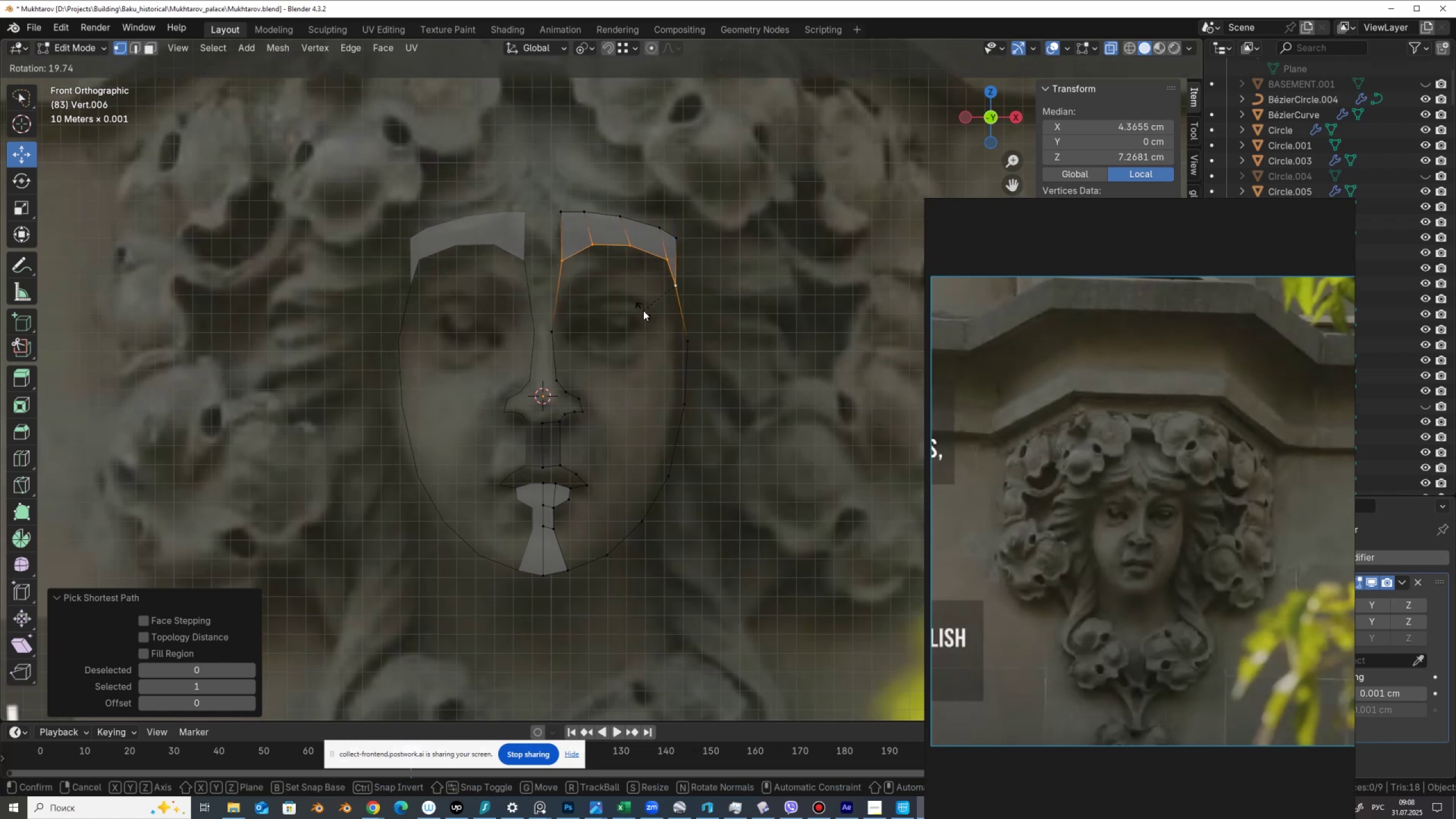 
right_click([643, 311])
 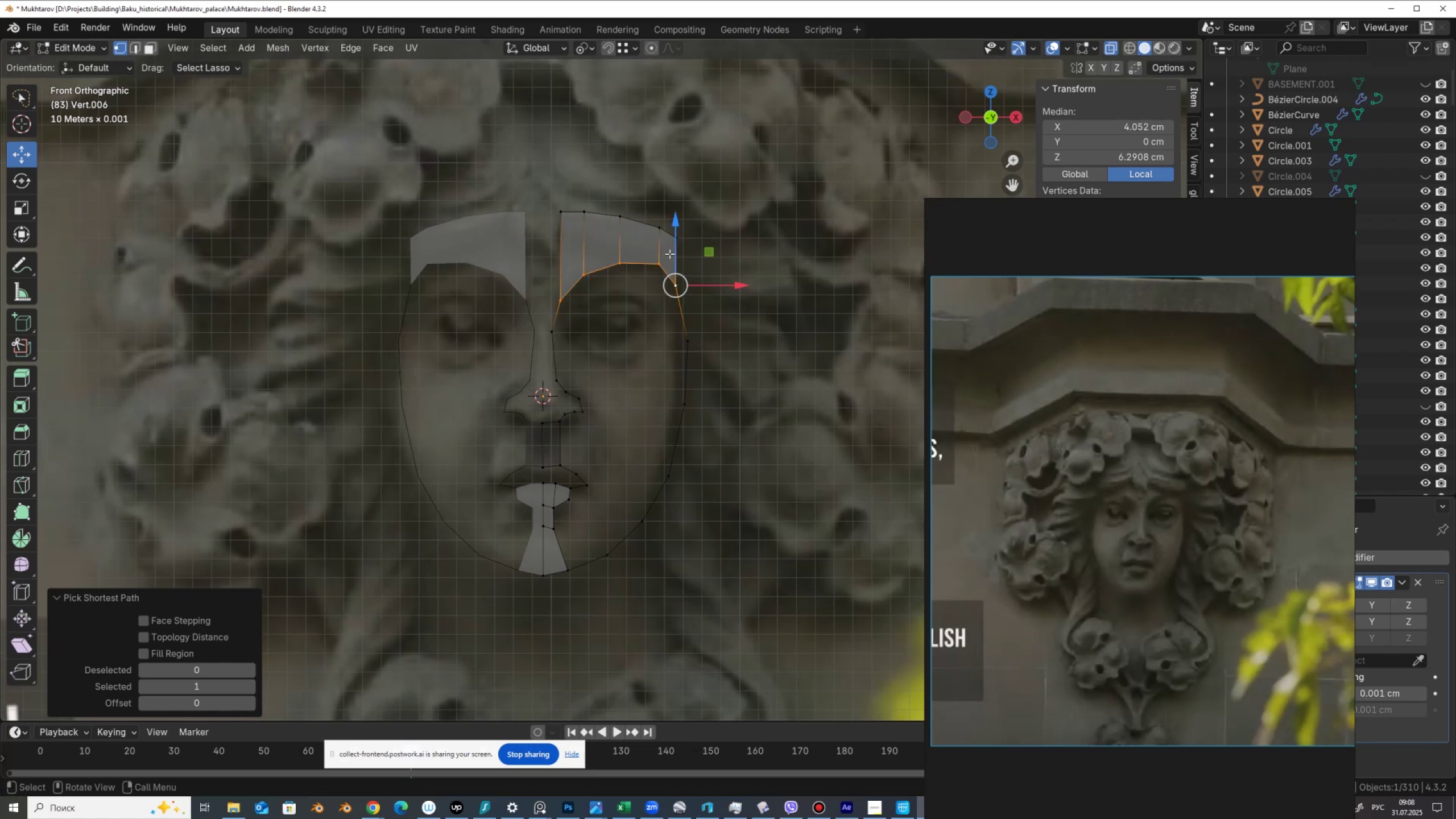 
left_click_drag(start_coordinate=[671, 253], to_coordinate=[665, 274])
 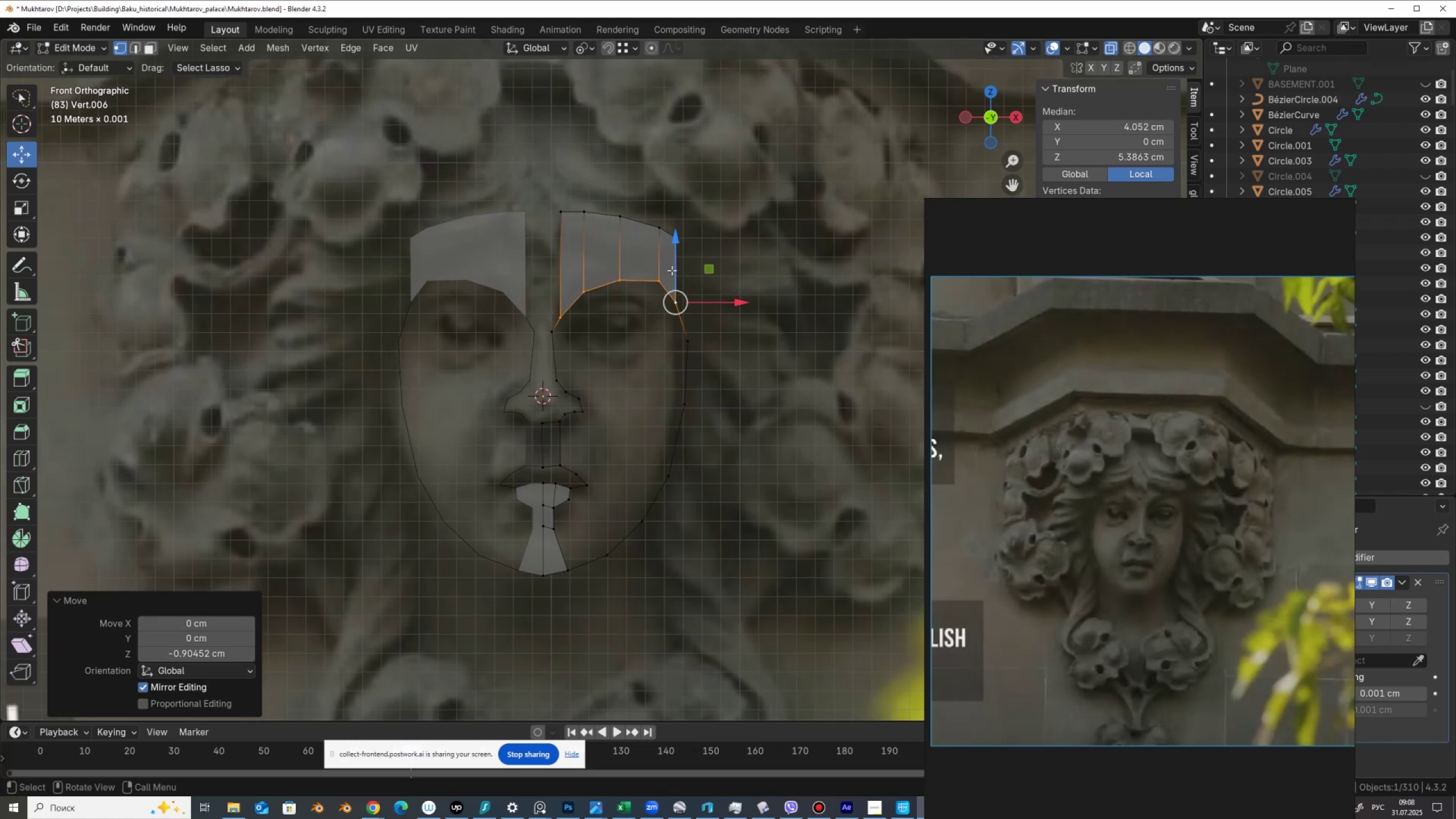 
key(Control+Z)
 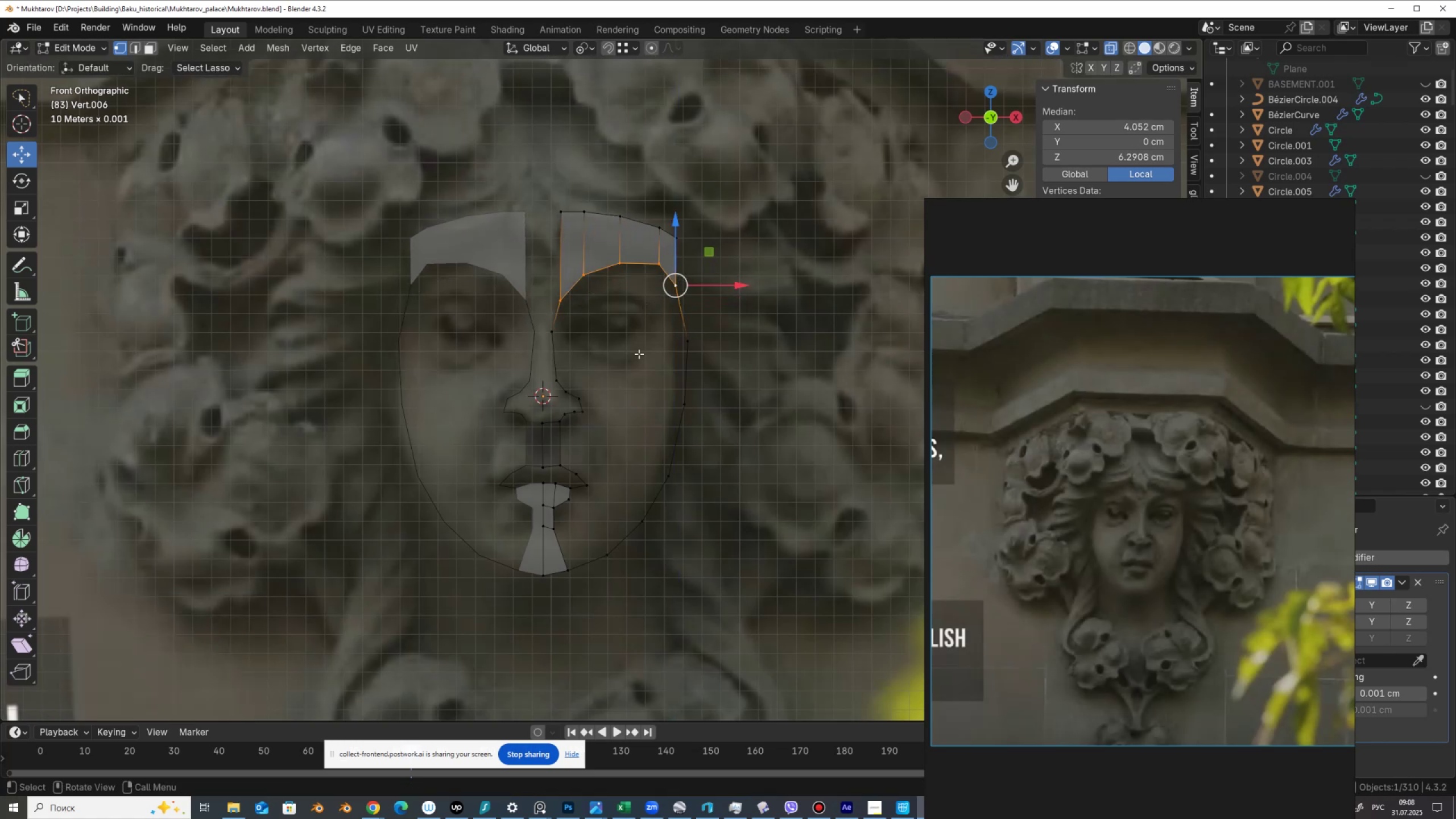 
key(E)
 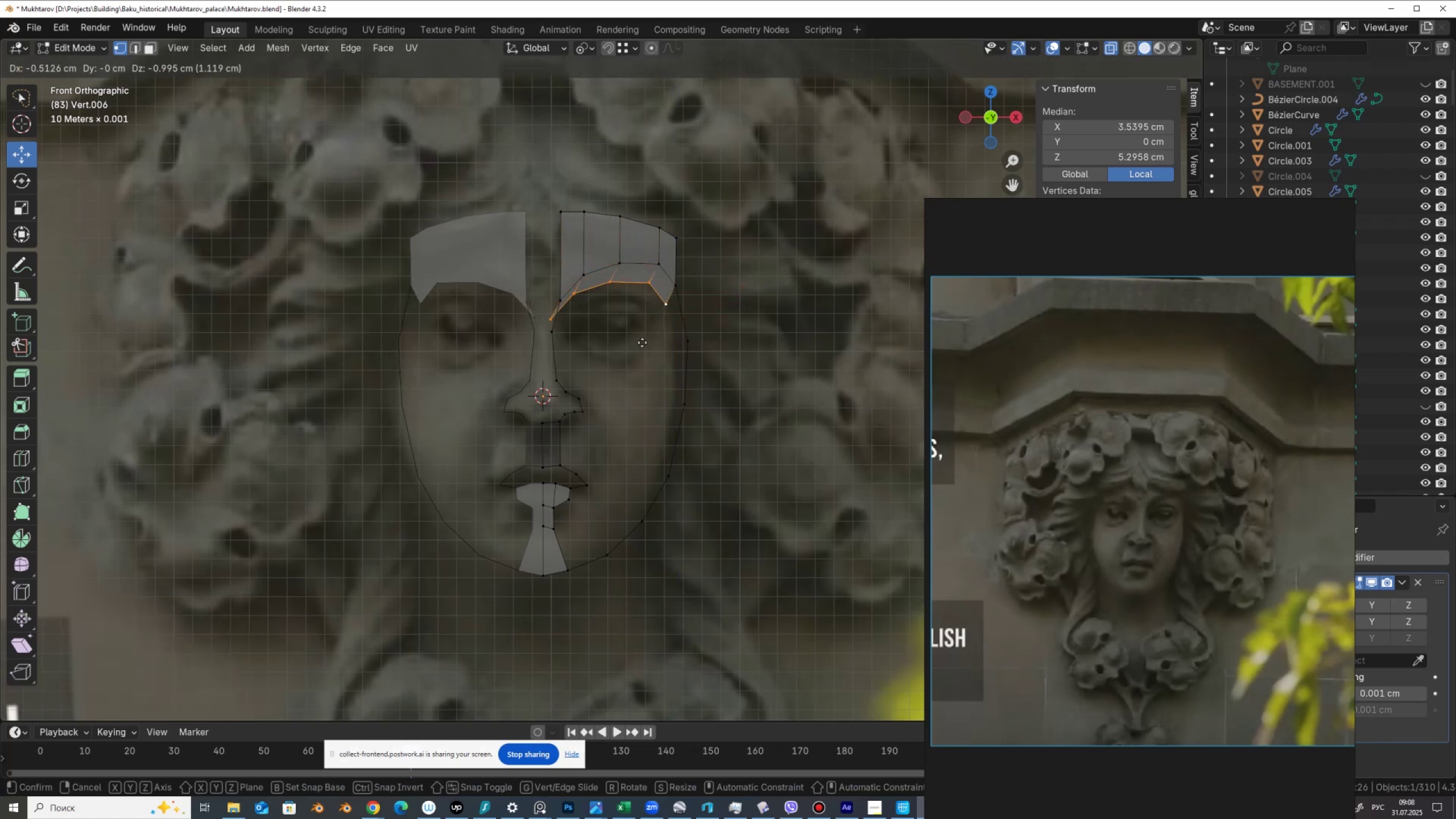 
right_click([642, 341])
 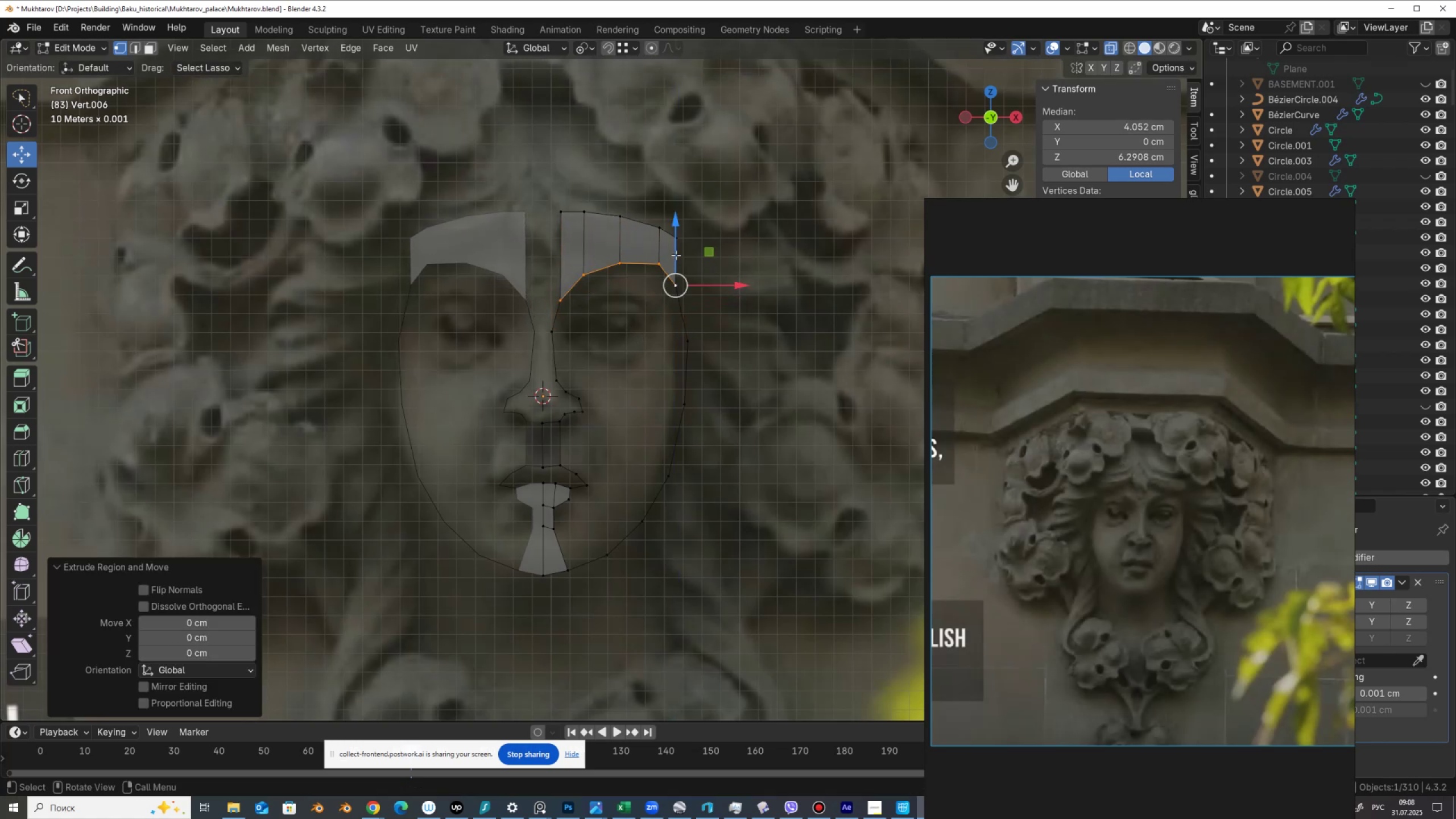 
left_click_drag(start_coordinate=[676, 252], to_coordinate=[674, 288])
 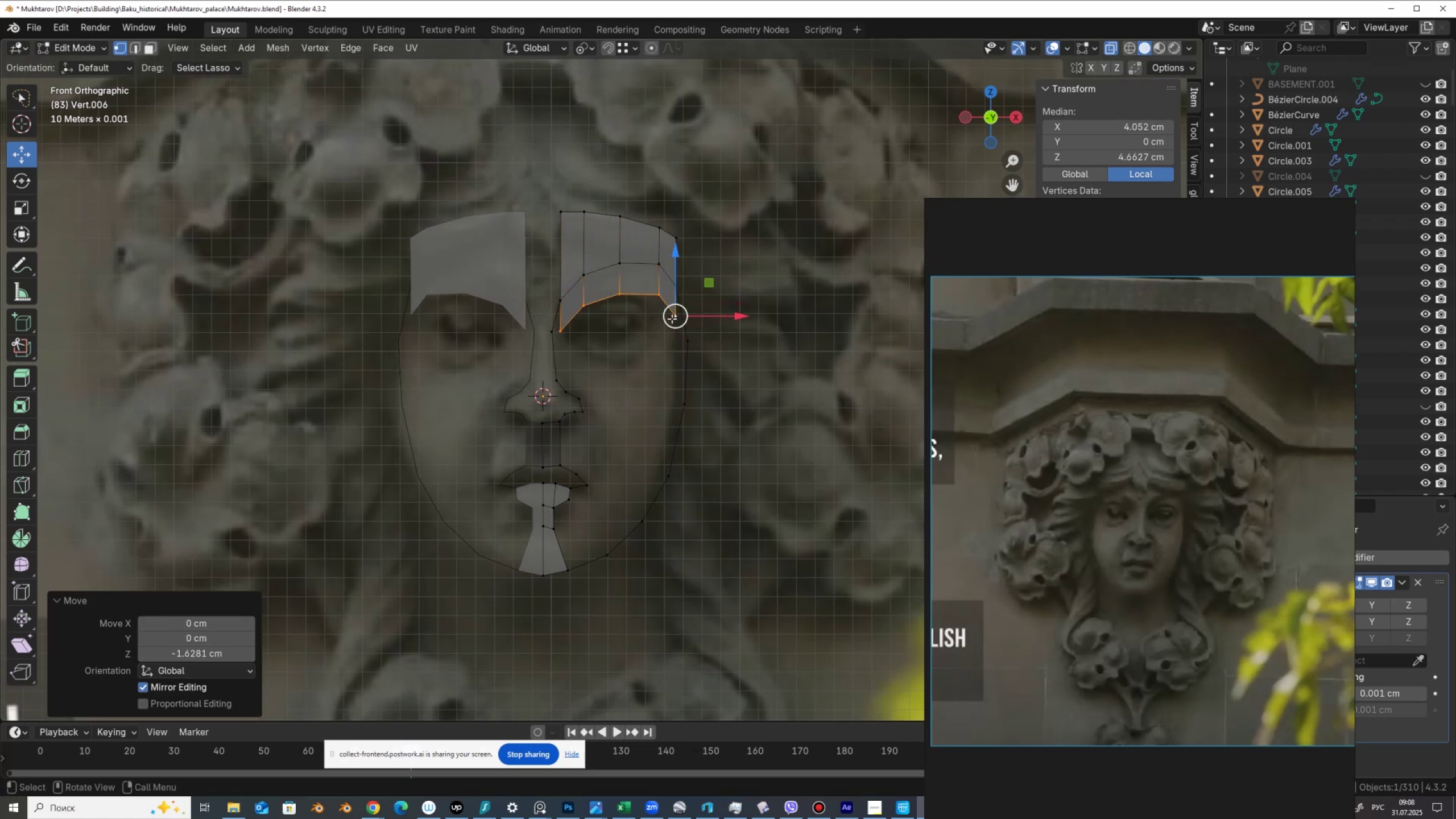 
left_click([671, 319])
 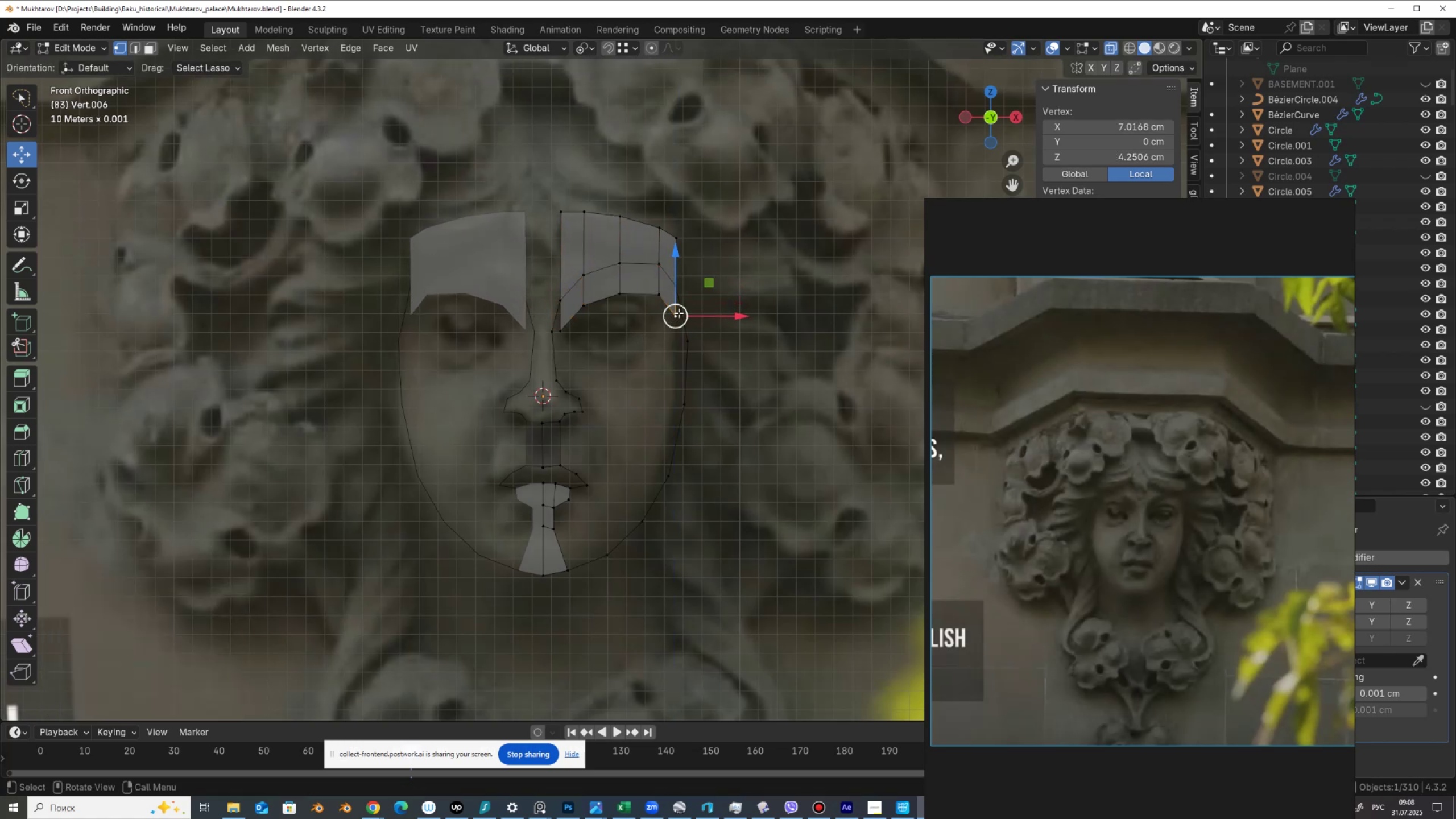 
left_click_drag(start_coordinate=[677, 311], to_coordinate=[653, 317])
 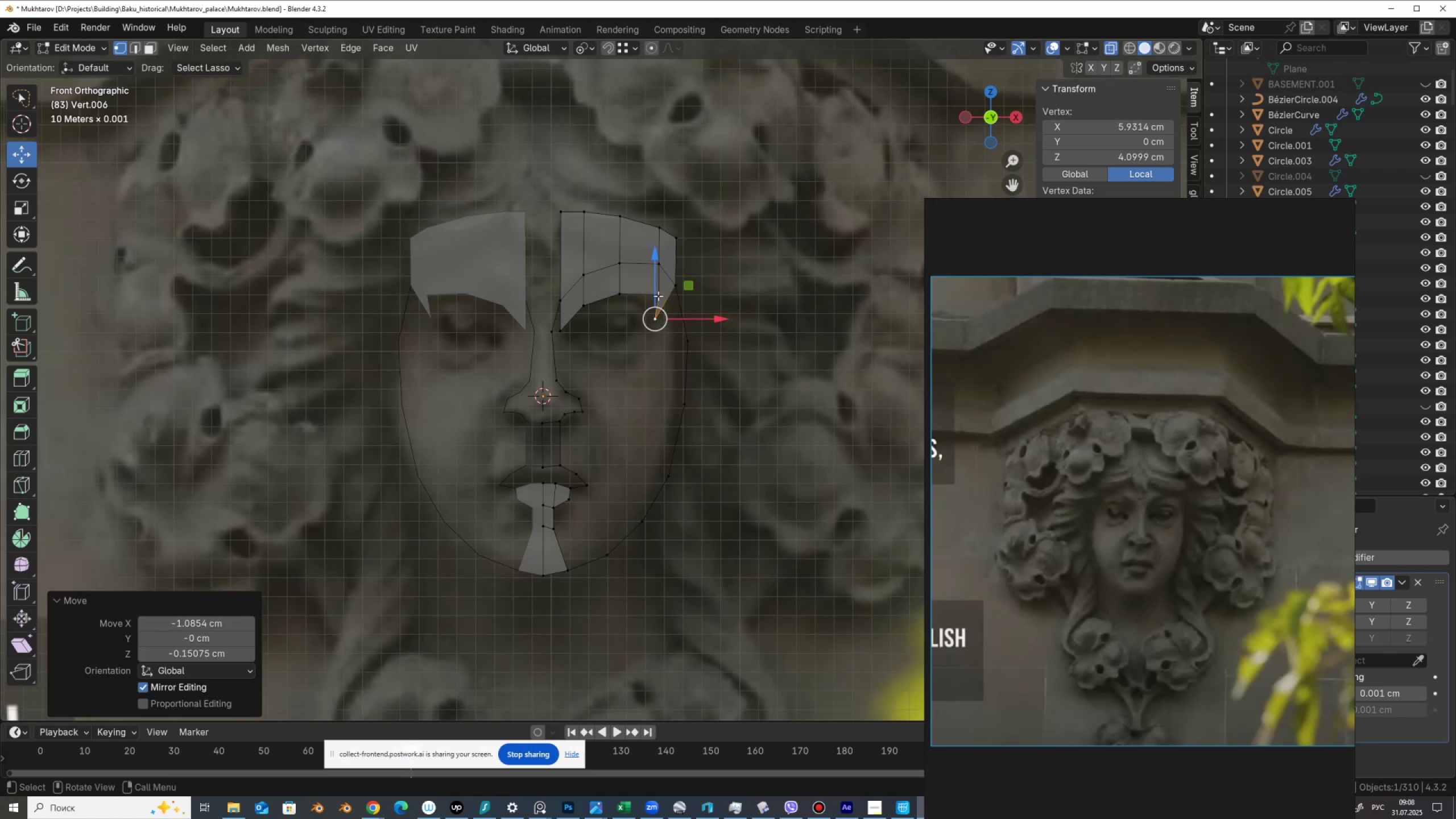 
left_click([659, 296])
 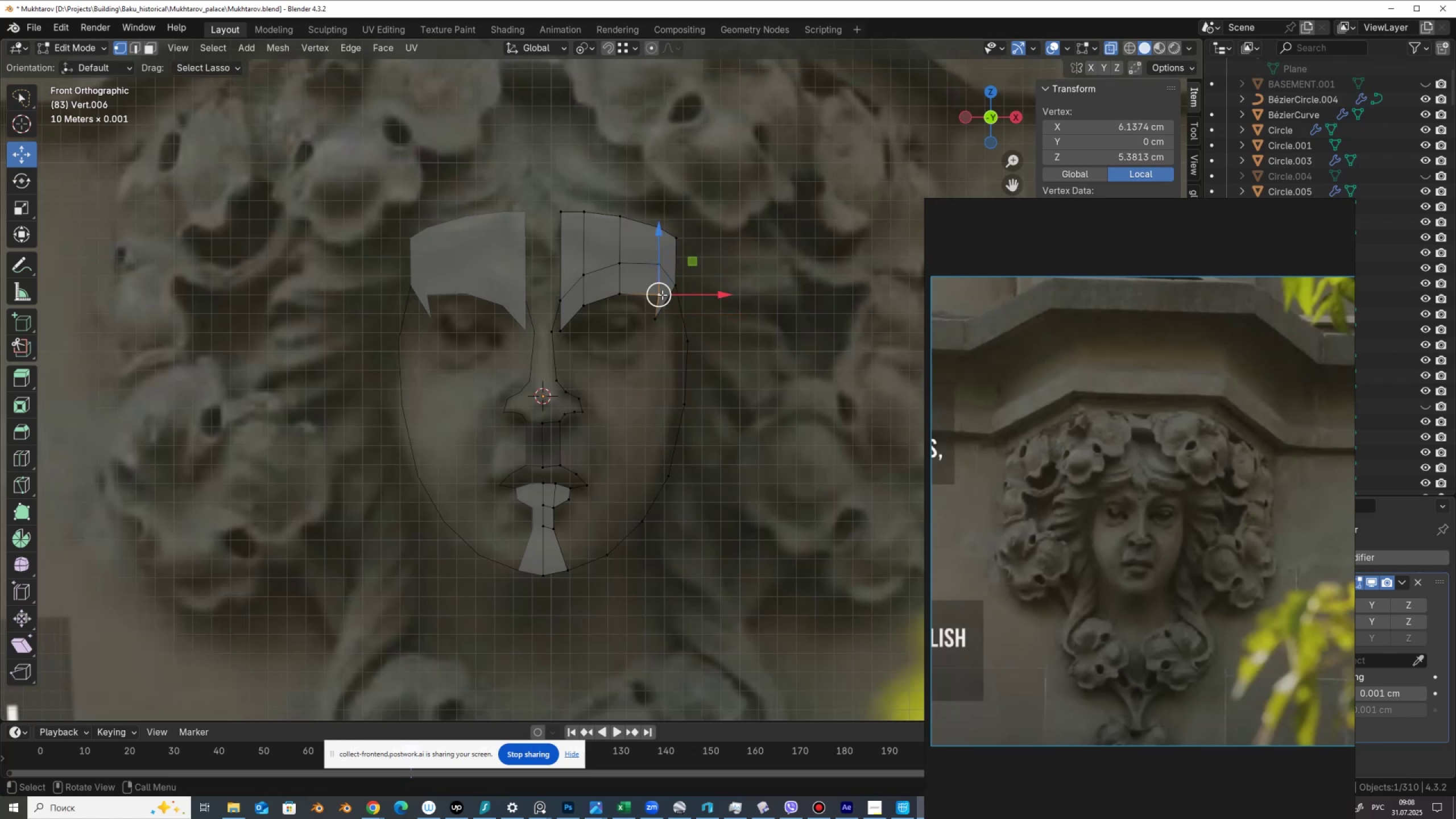 
left_click_drag(start_coordinate=[663, 293], to_coordinate=[640, 300])
 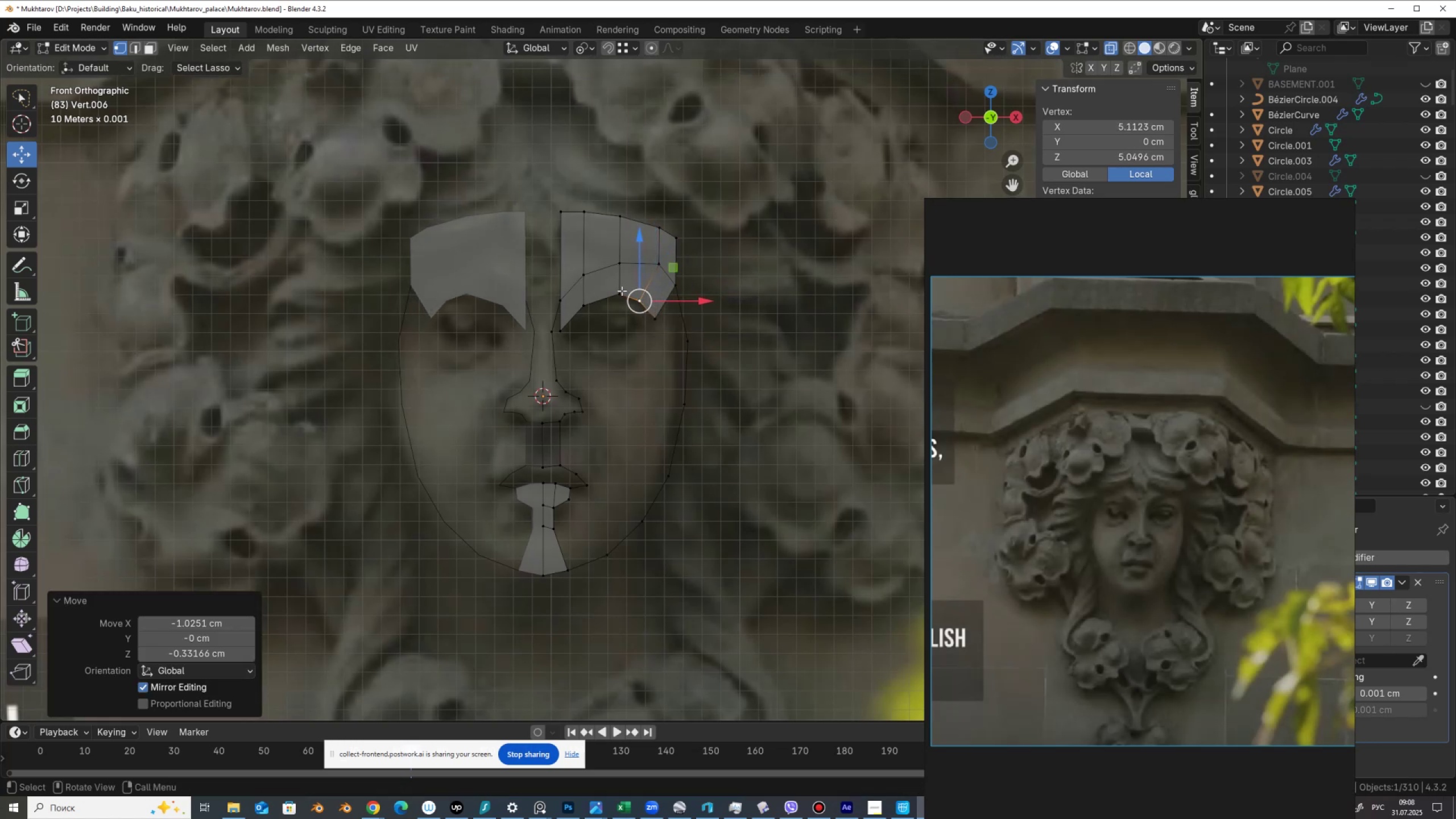 
left_click([621, 291])
 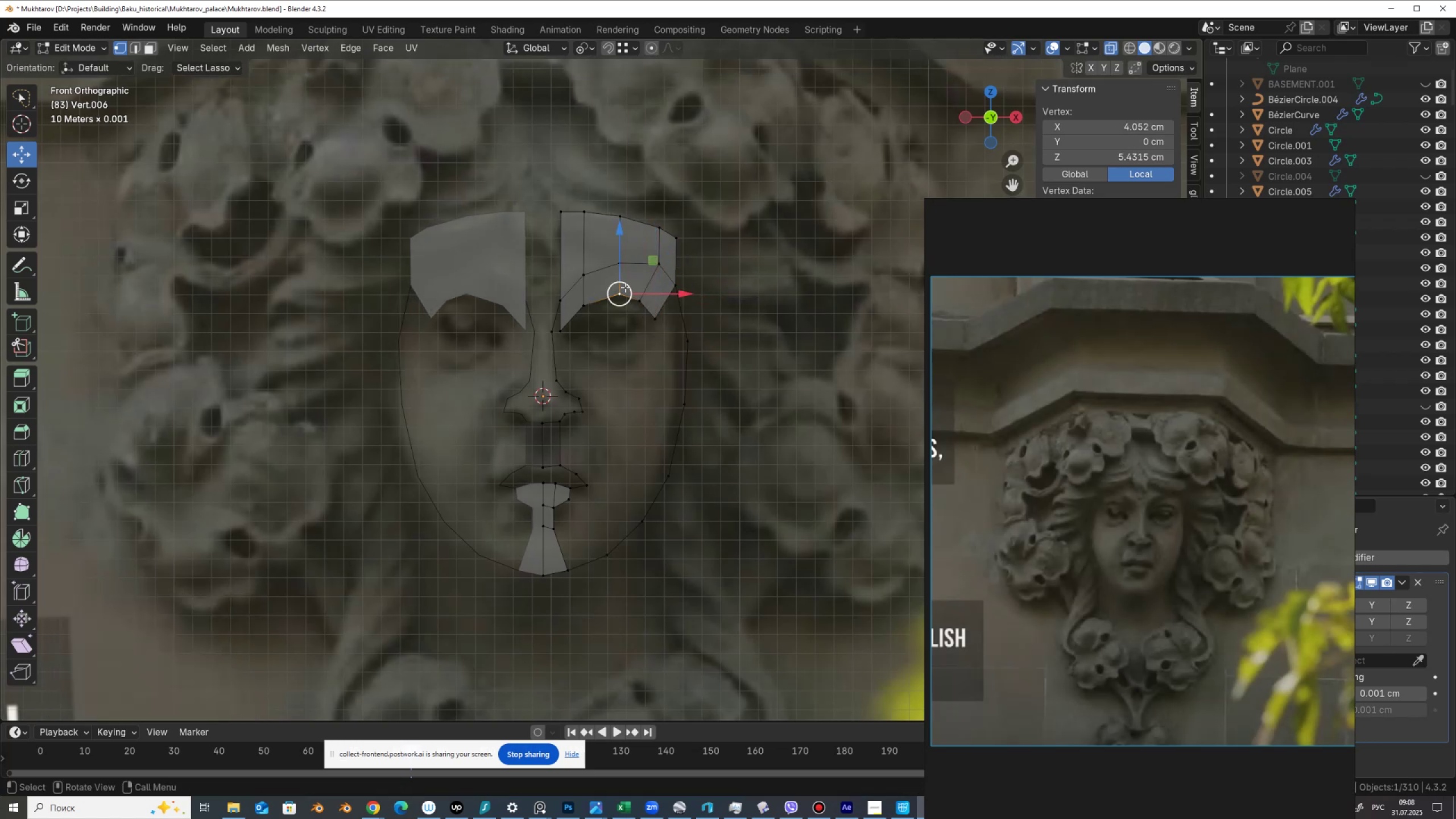 
left_click_drag(start_coordinate=[622, 290], to_coordinate=[619, 297])
 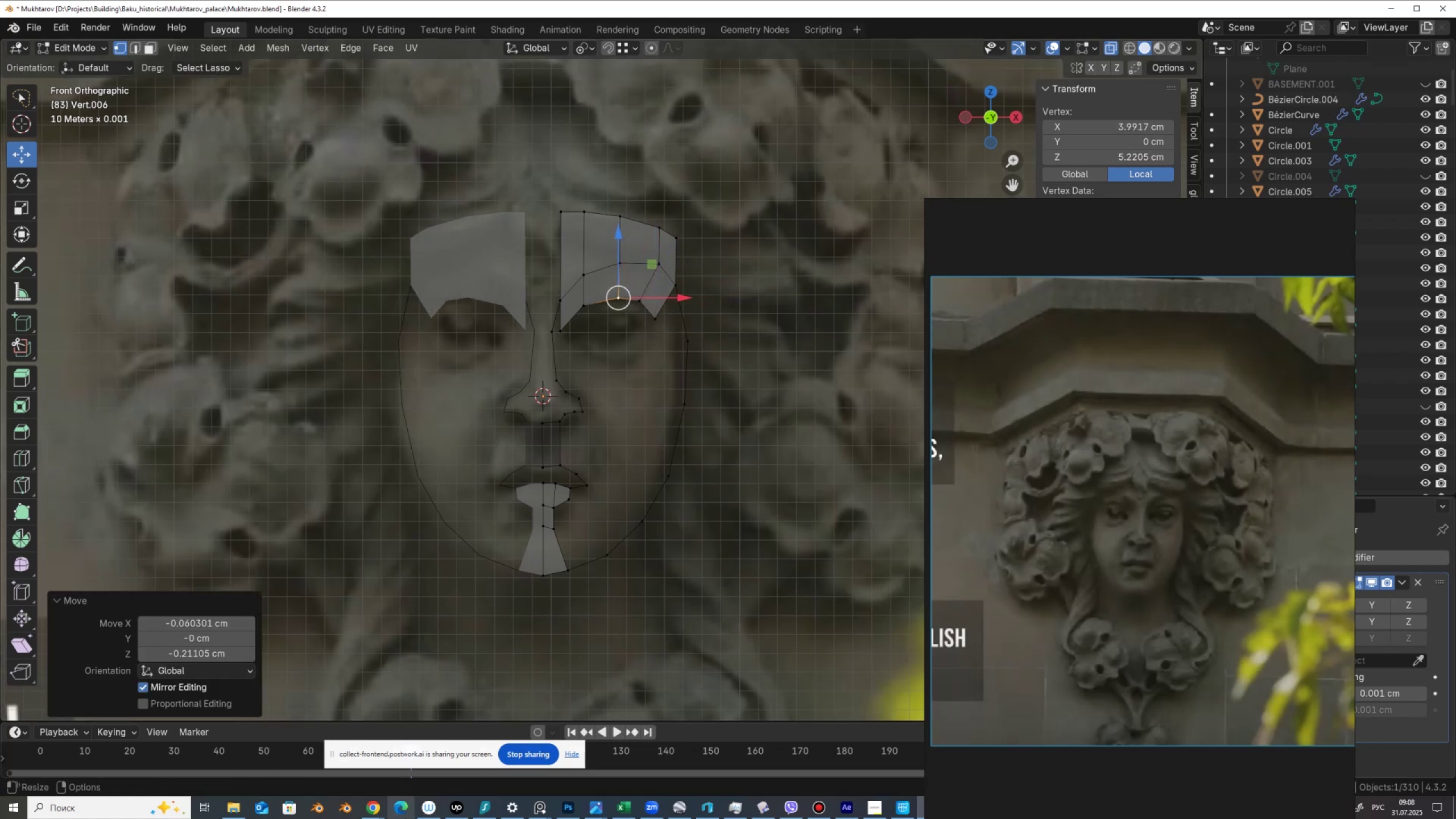 